 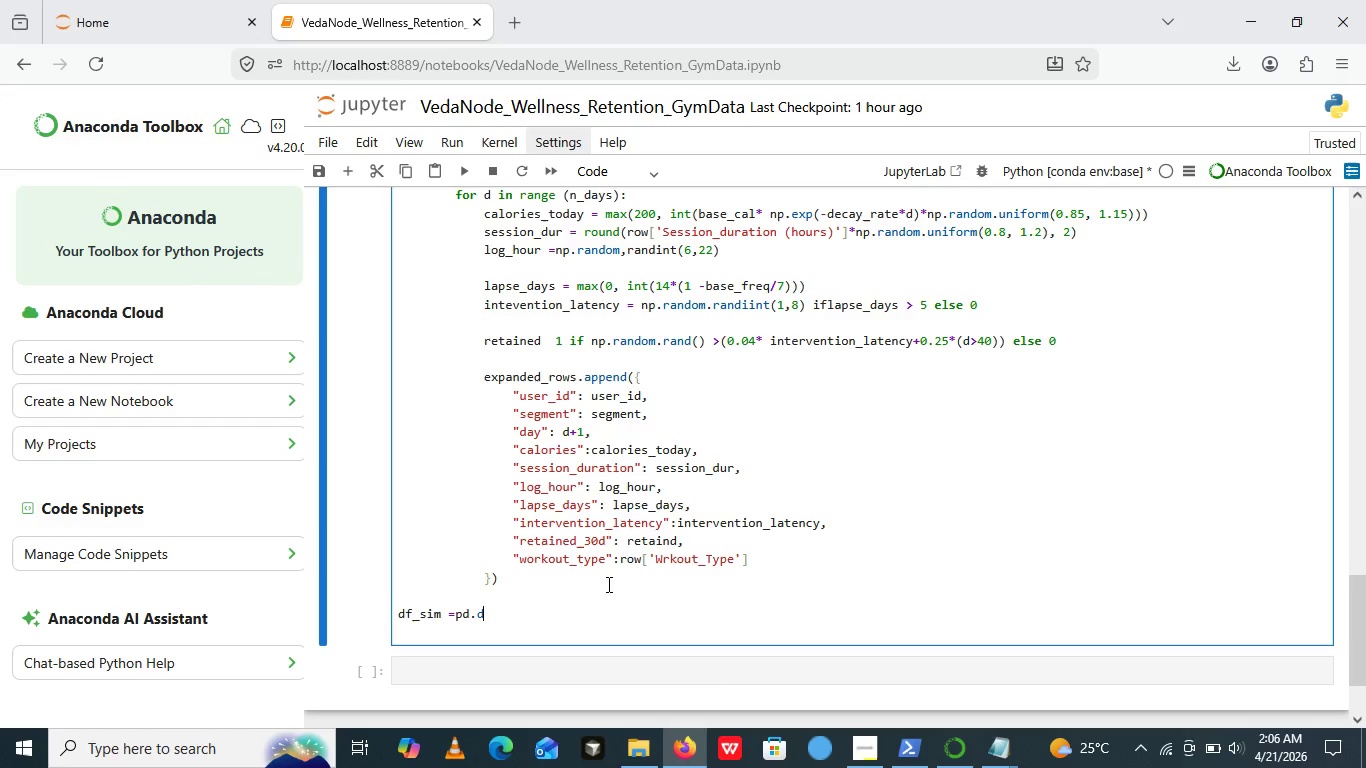 
hold_key(key=ShiftLeft, duration=0.31)
 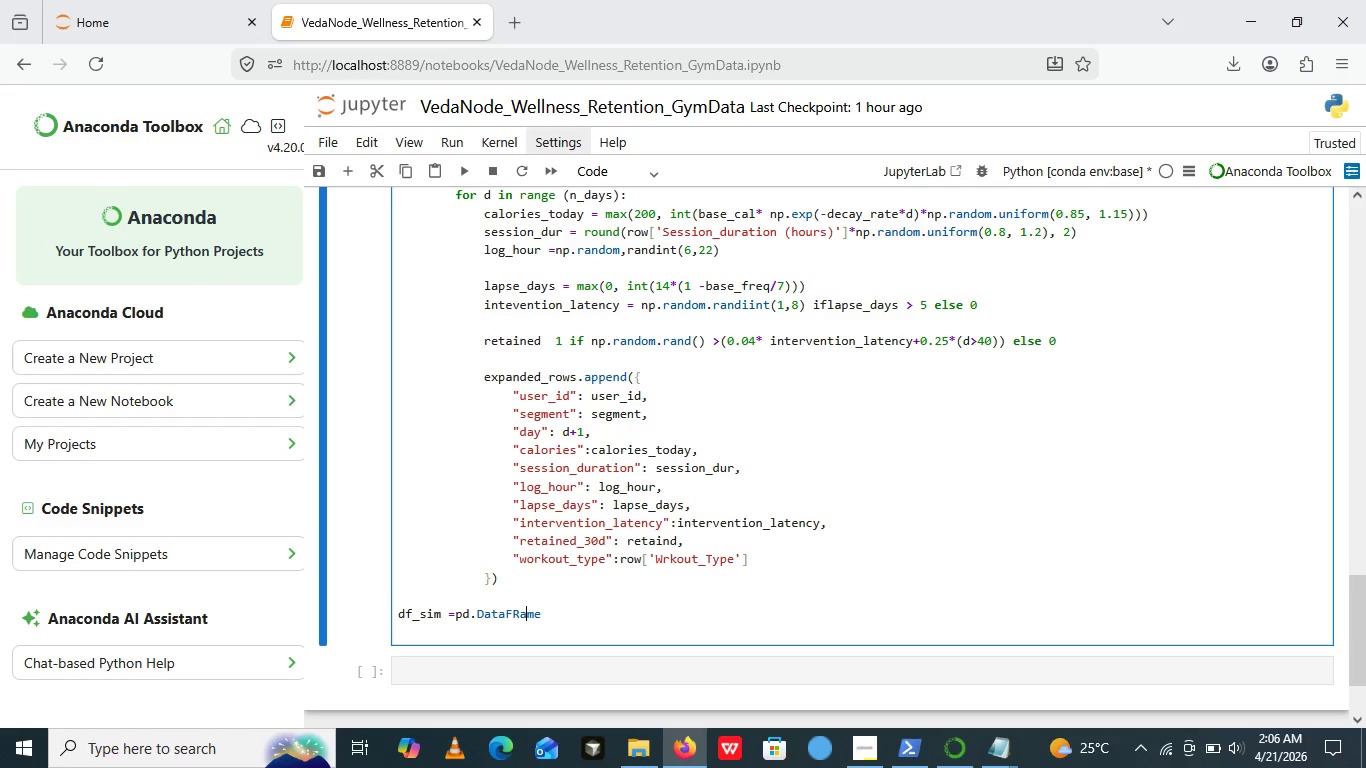 
key(ArrowLeft)
 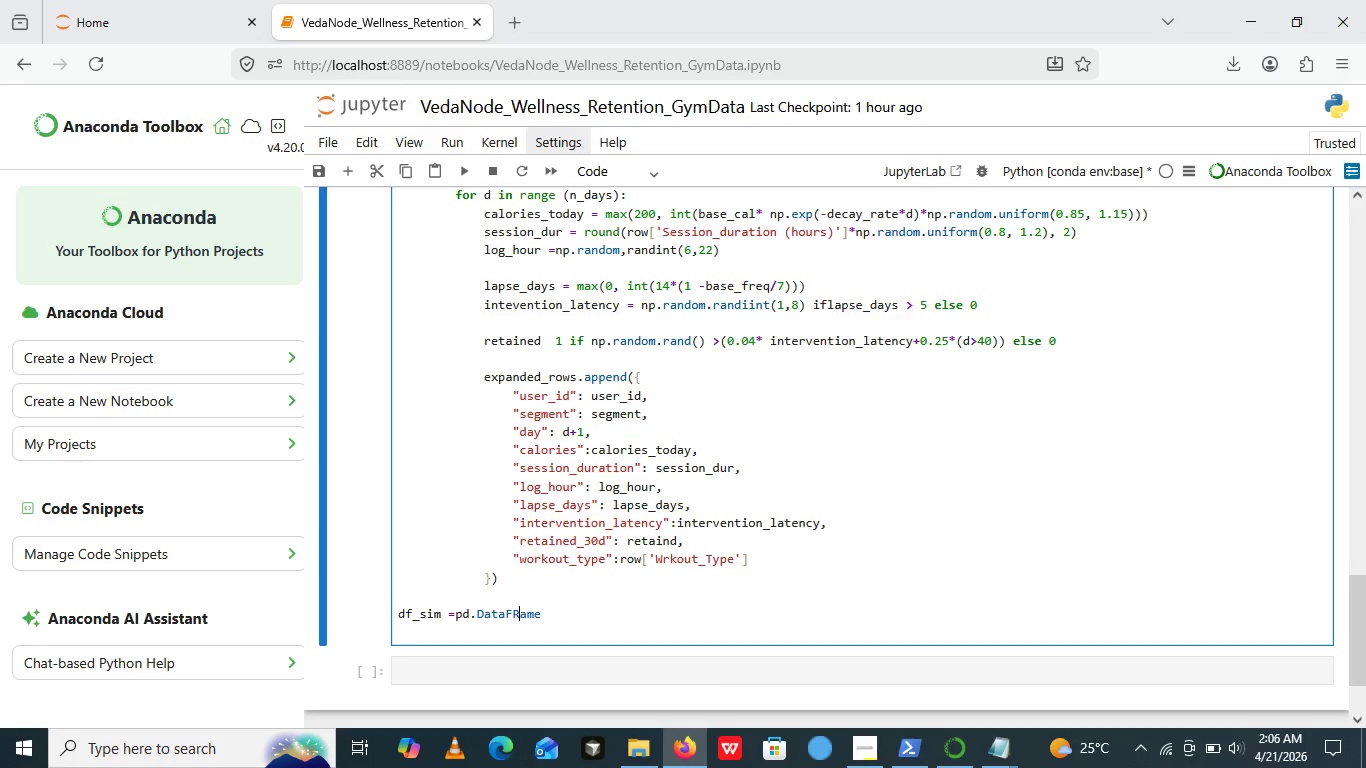 
key(ArrowLeft)
 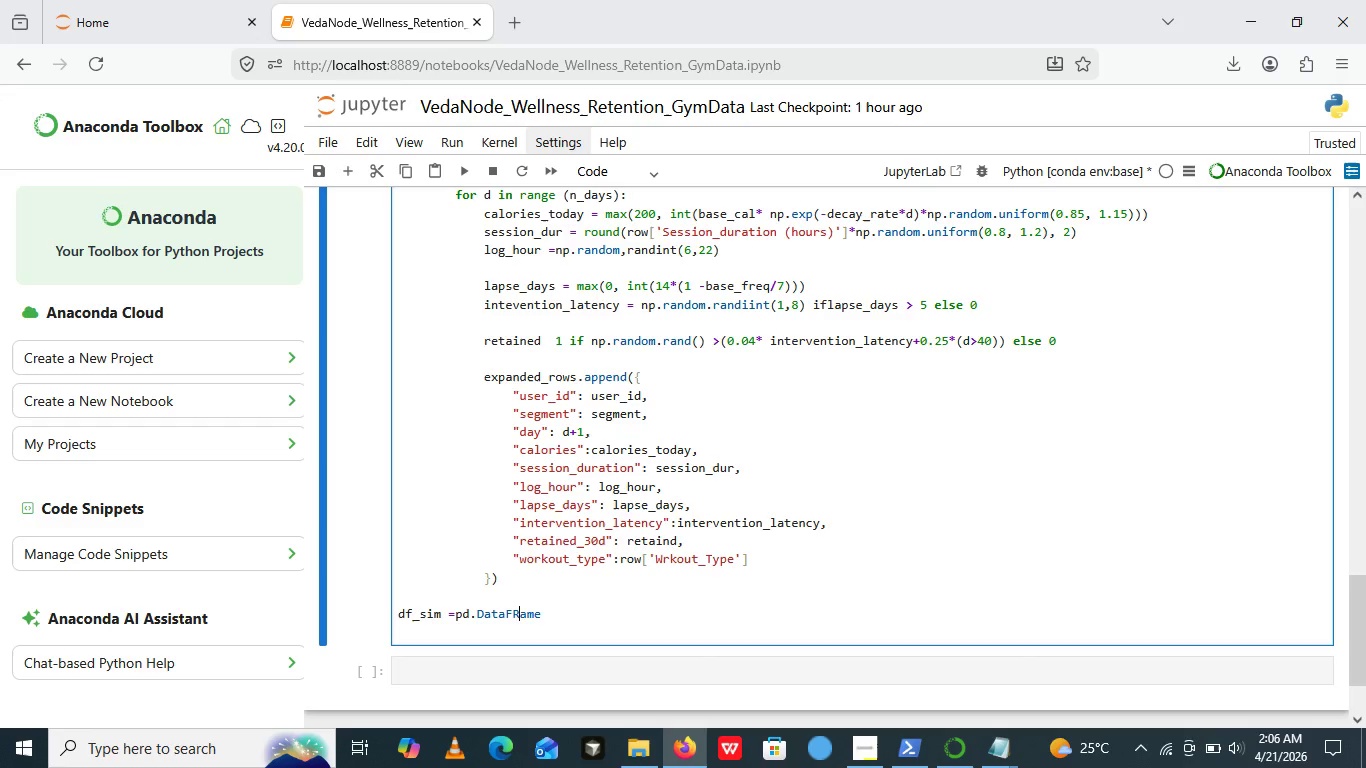 
key(ArrowLeft)
 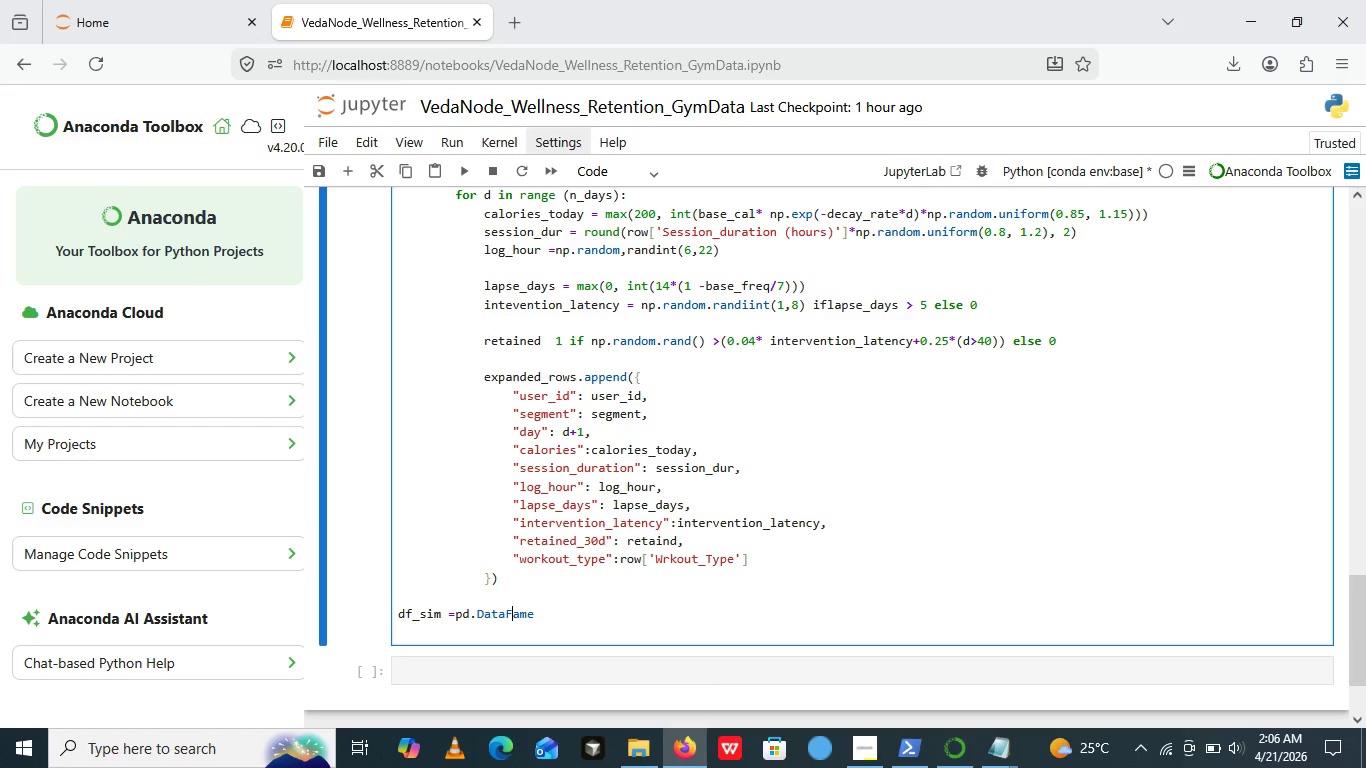 
key(ArrowLeft)
 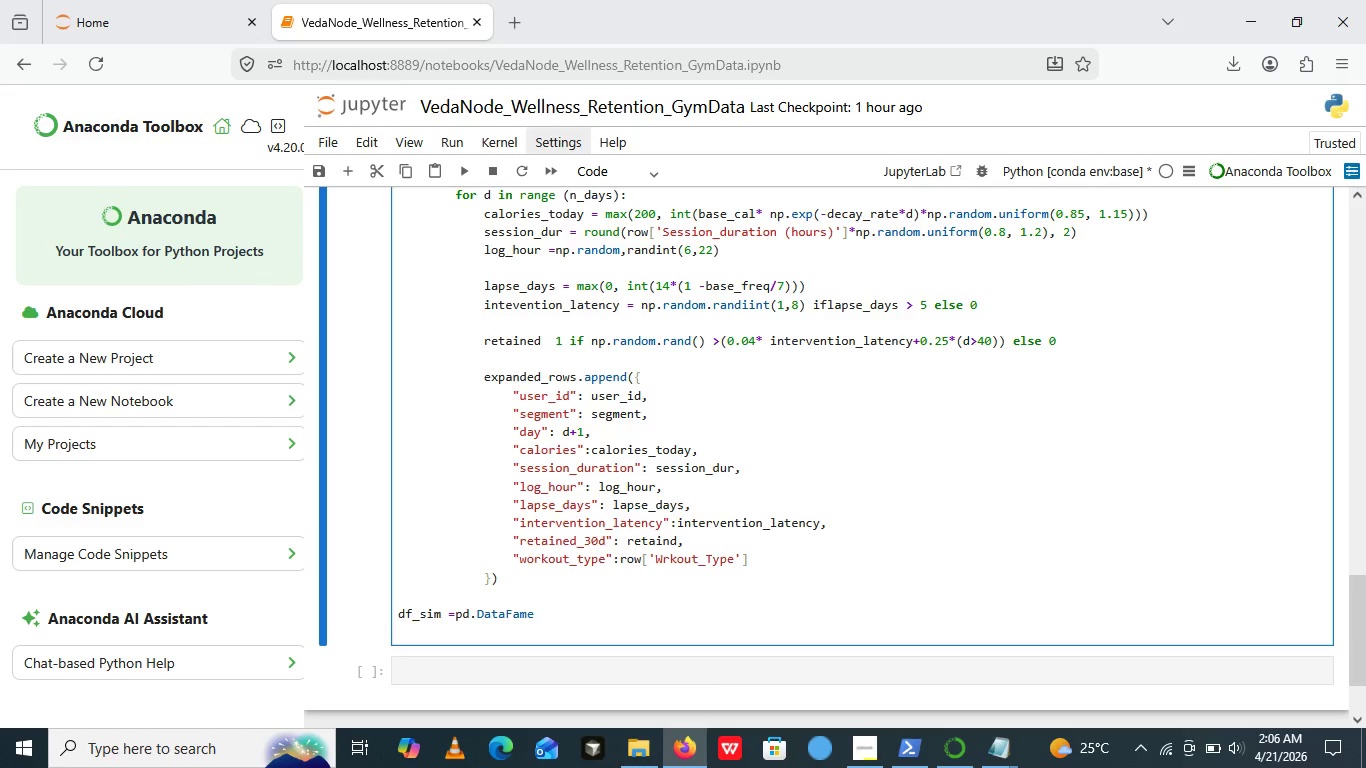 
key(Backspace)
 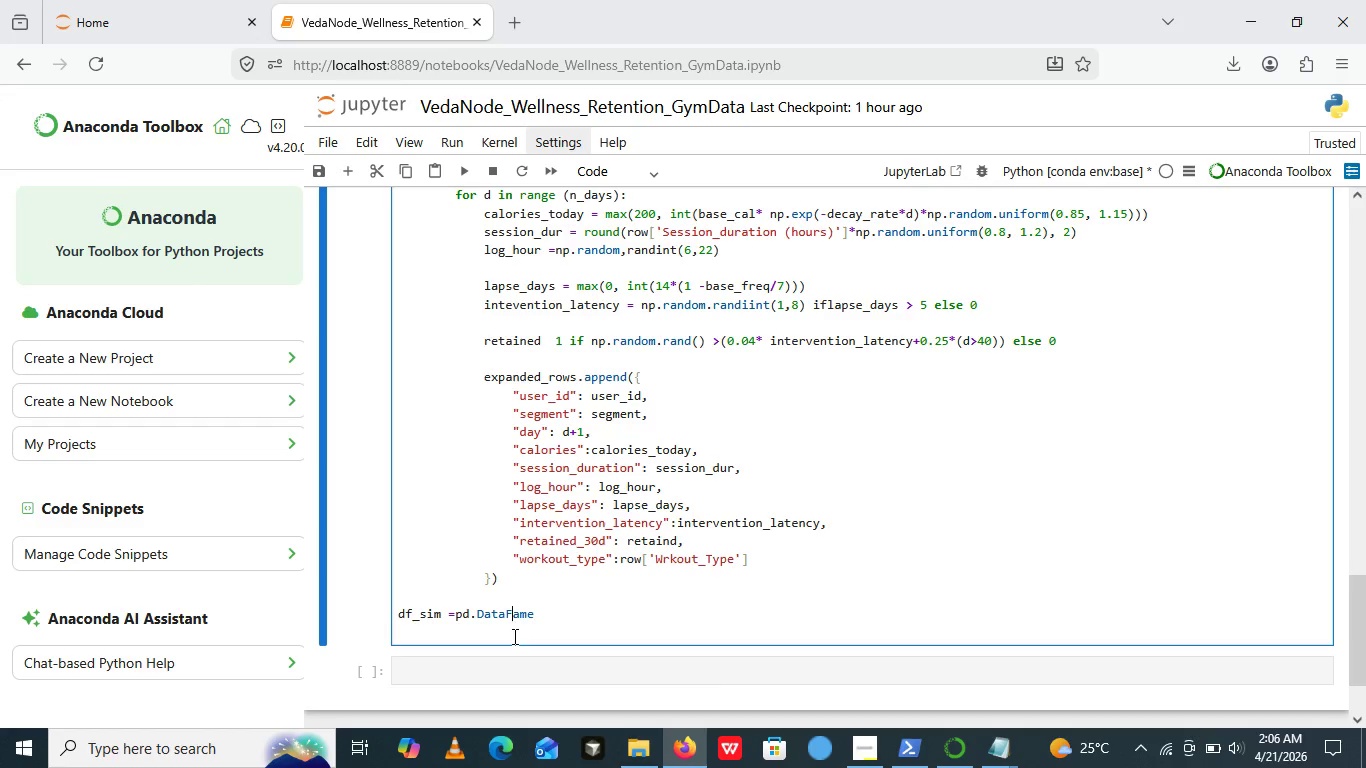 
key(R)
 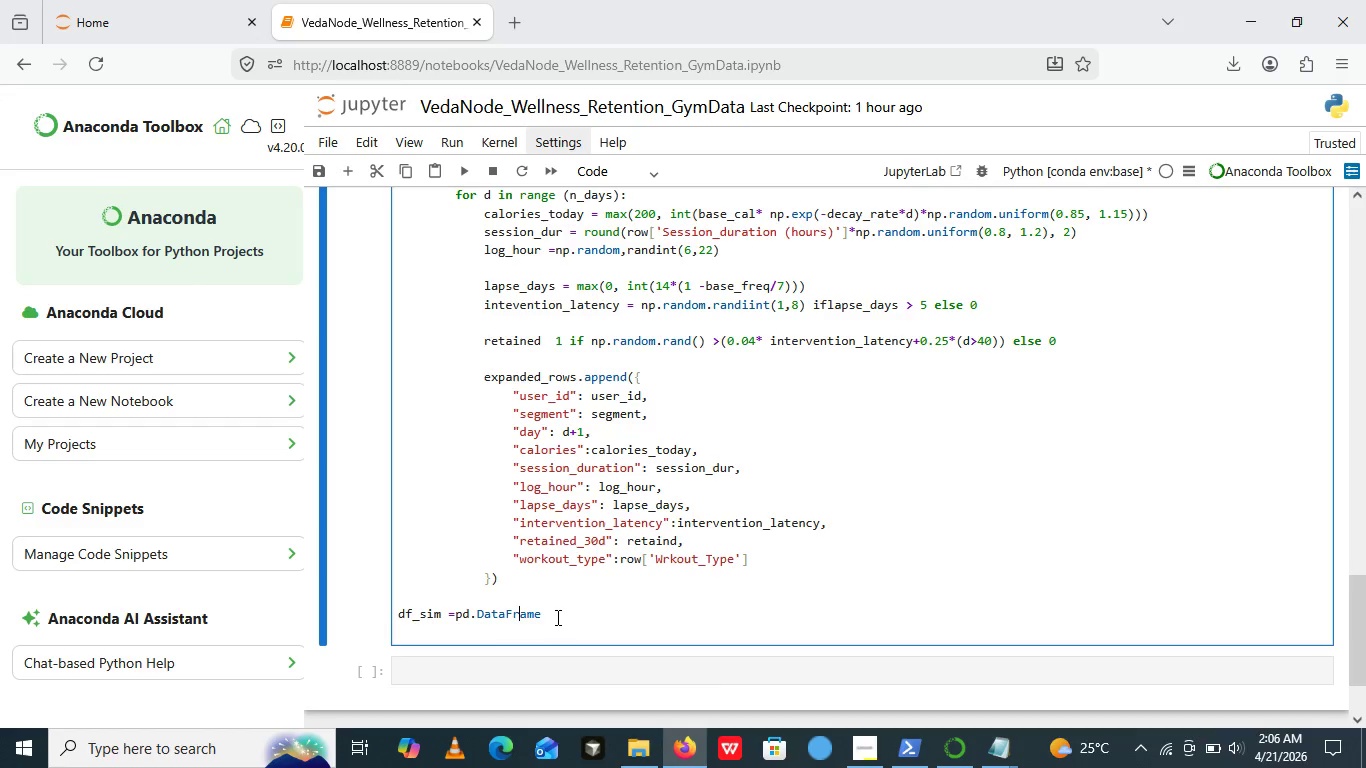 
left_click([556, 617])
 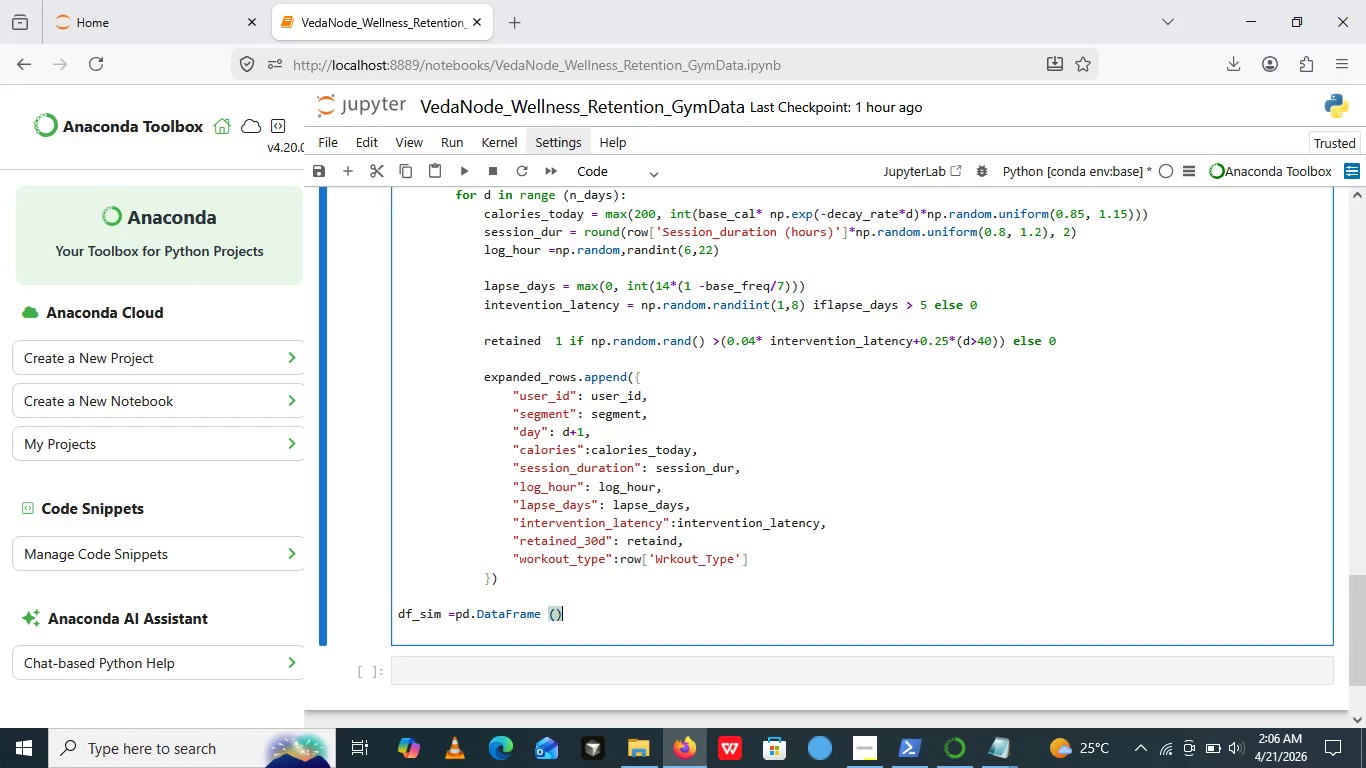 
type(())
 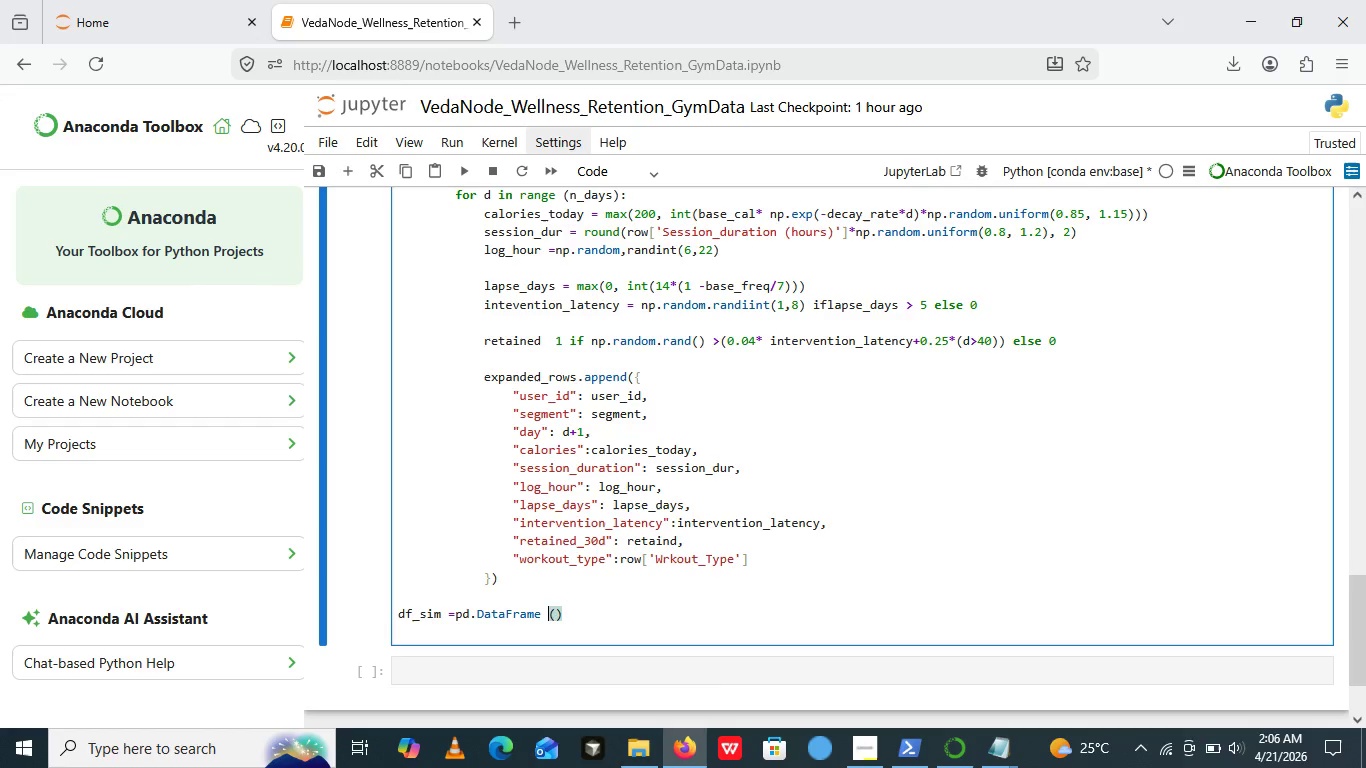 
key(ArrowLeft)
 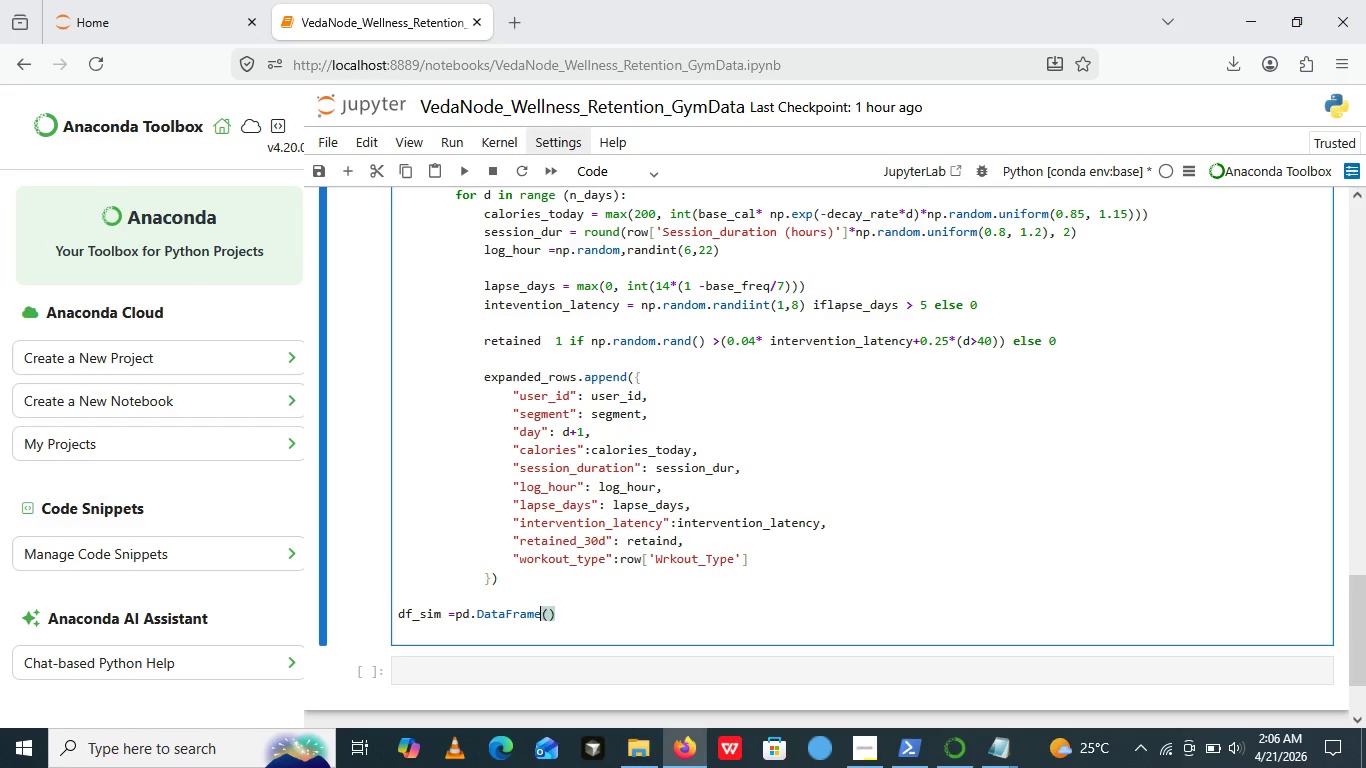 
key(ArrowLeft)
 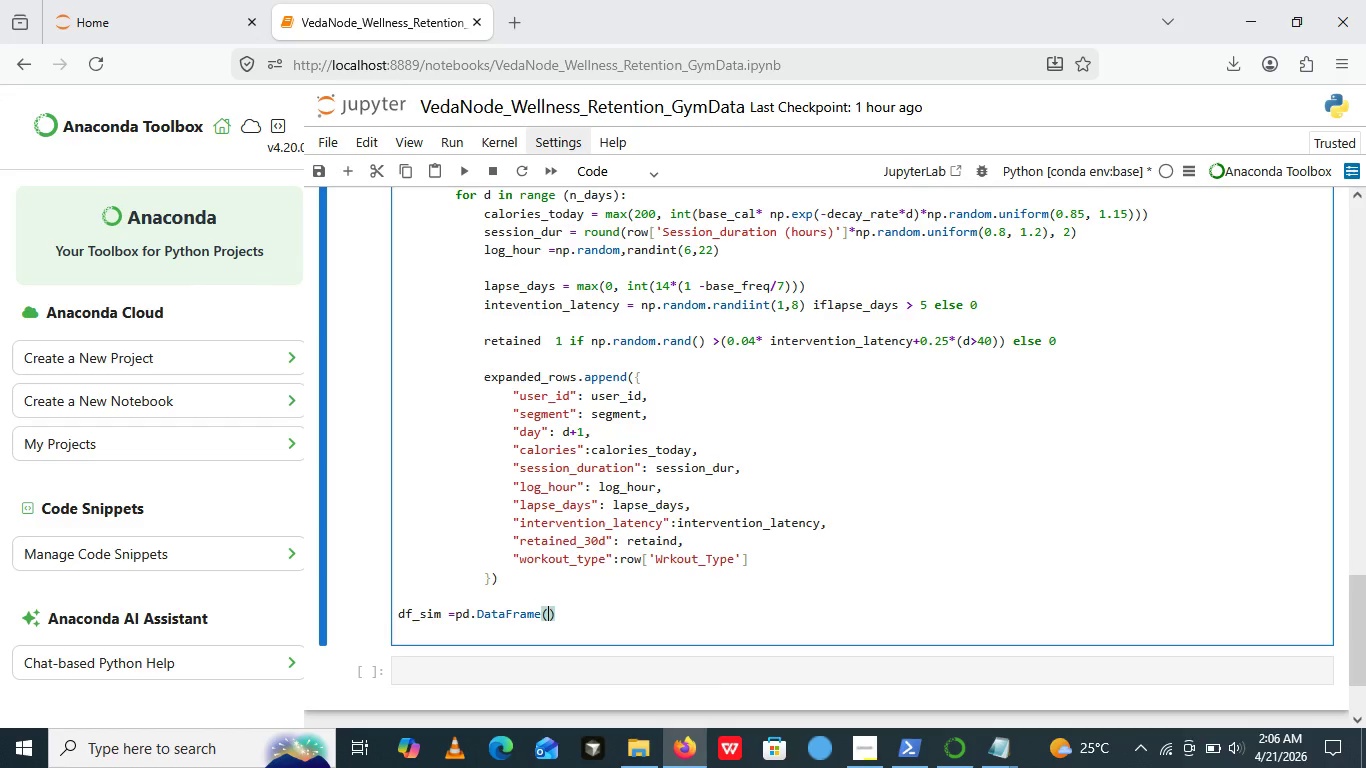 
key(Backspace)
 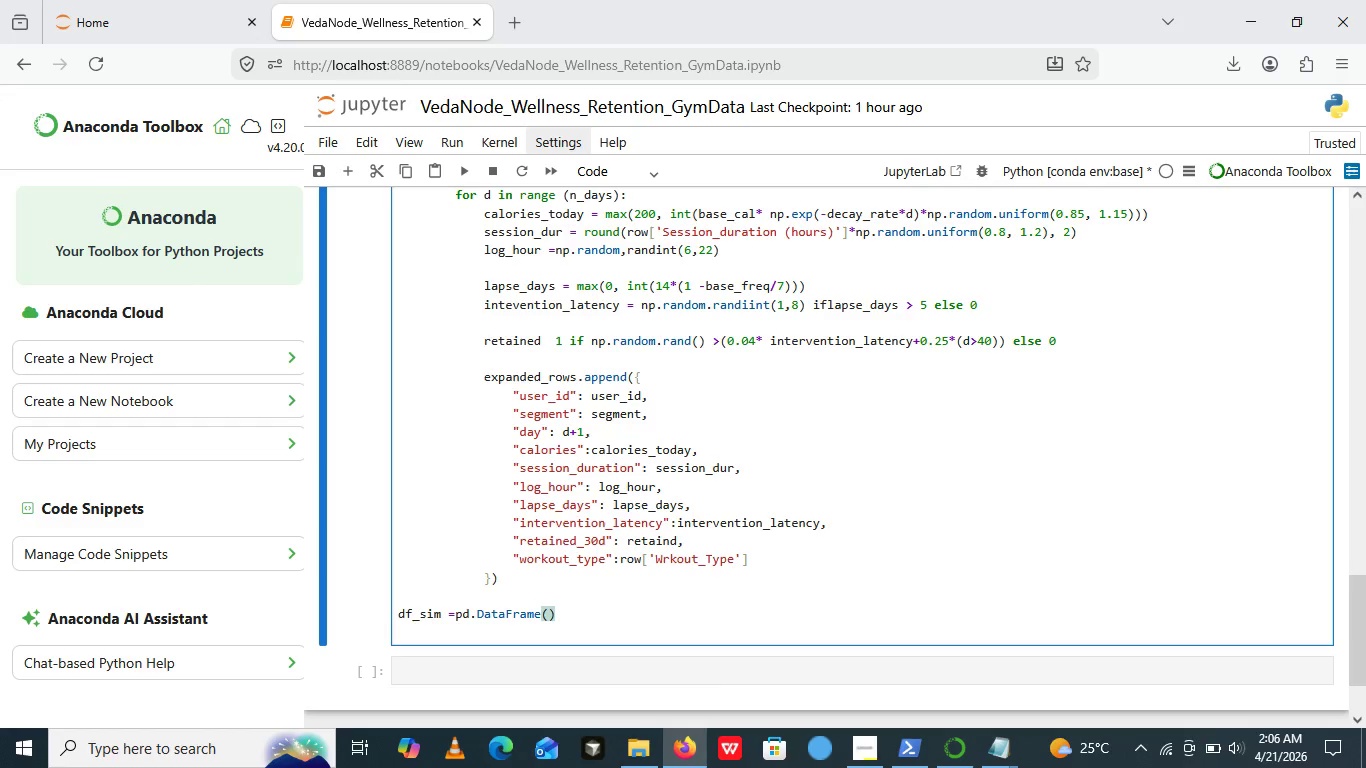 
key(ArrowRight)
 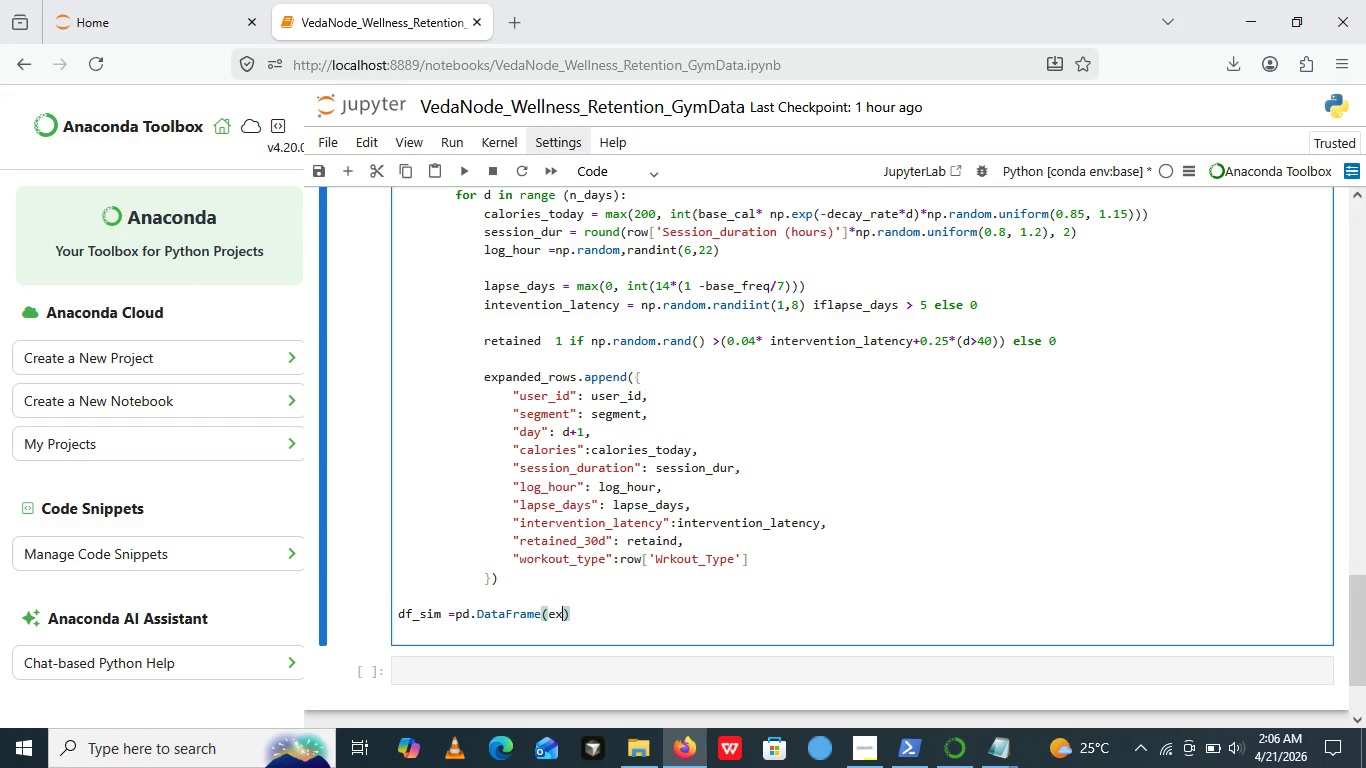 
type(expanded )
key(Backspace)
type(_rows)
 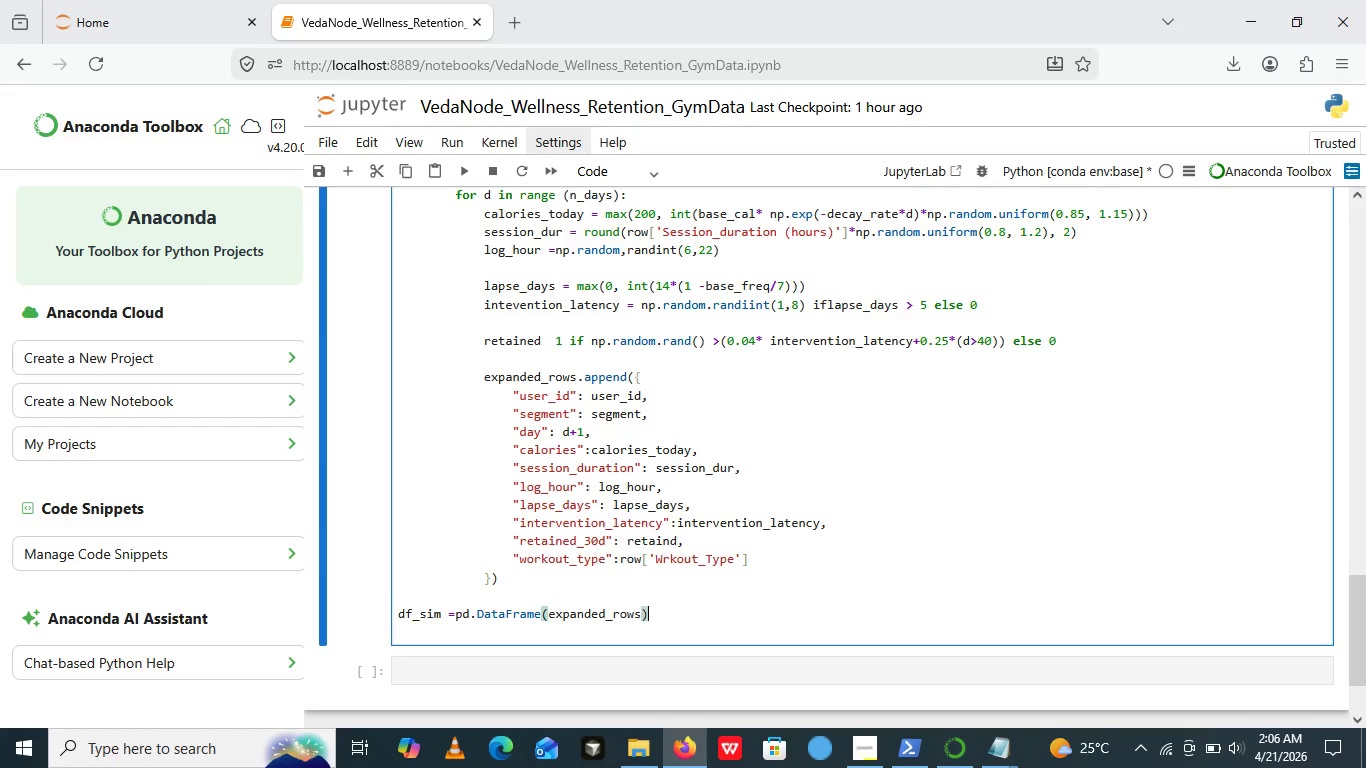 
key(ArrowRight)
 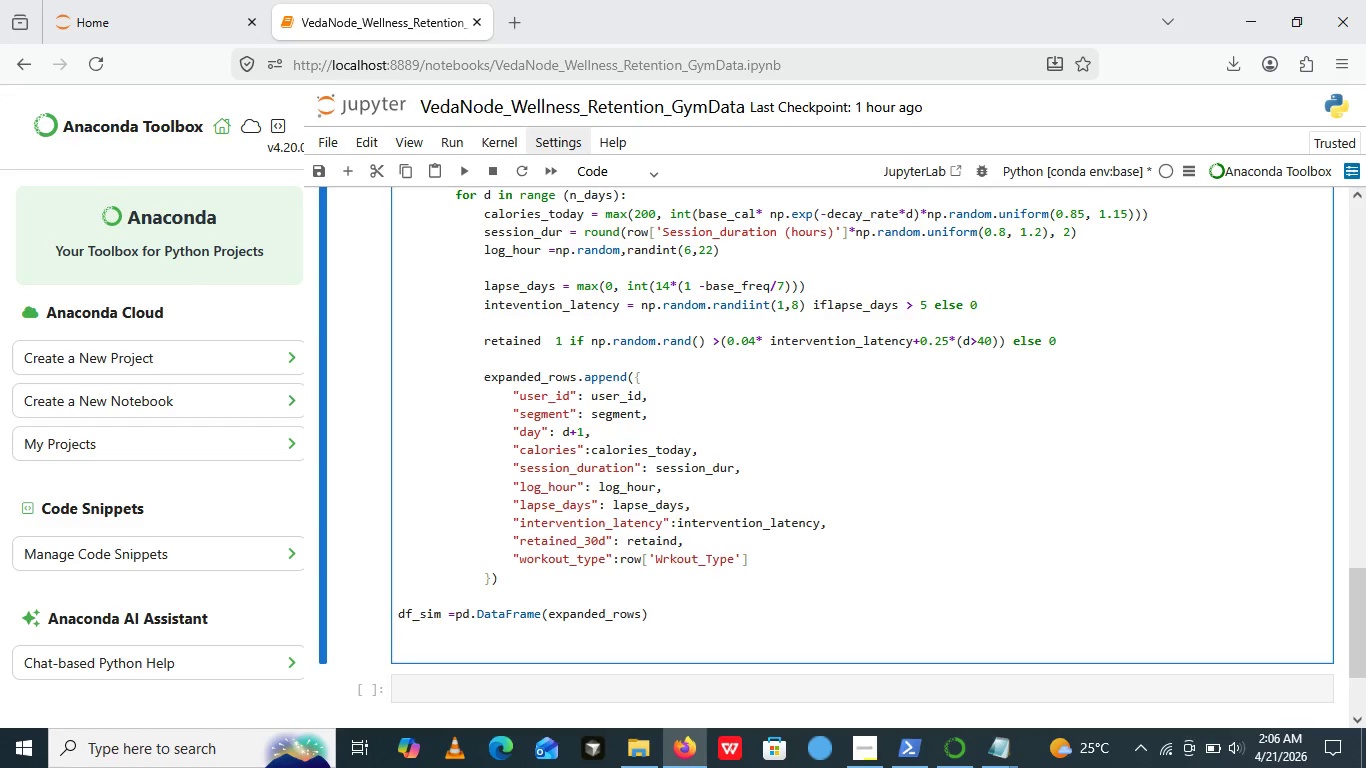 
key(Enter)
 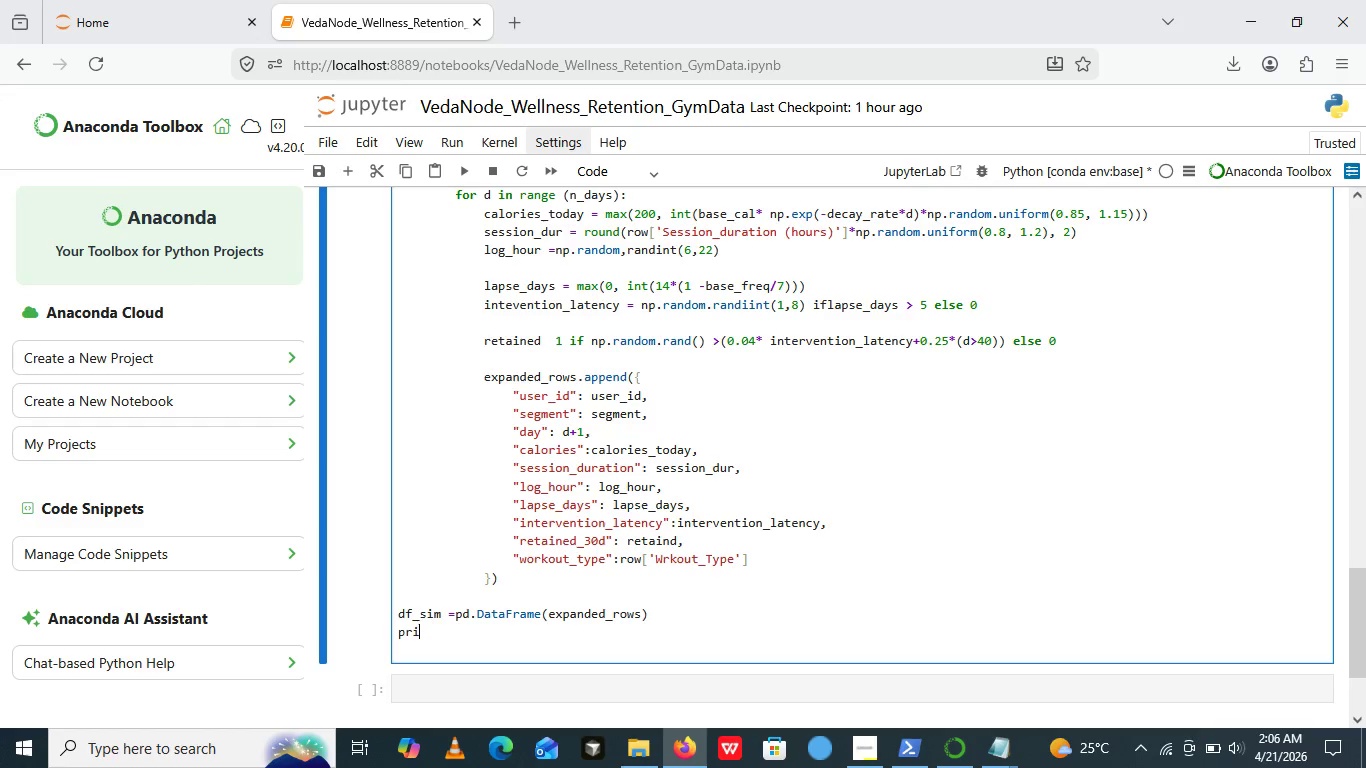 
type(print())
 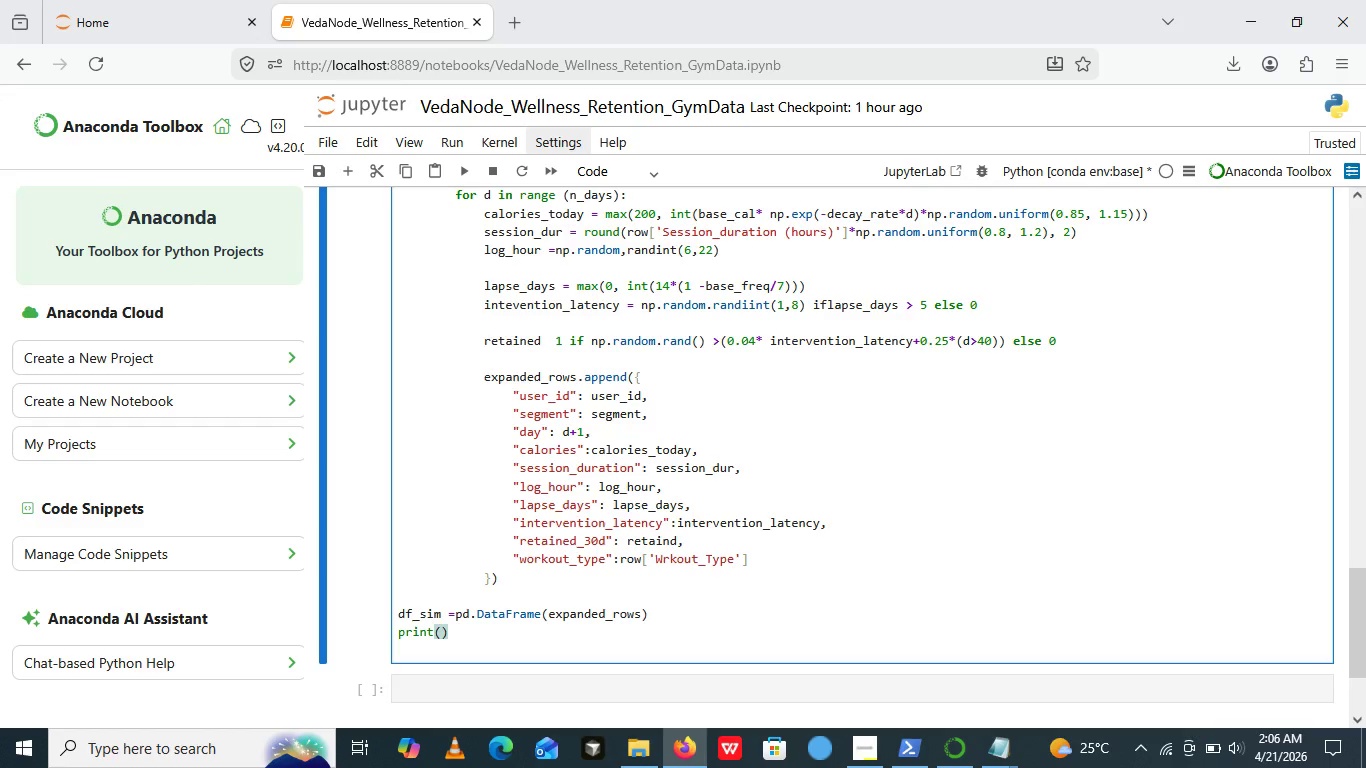 
key(ArrowLeft)
 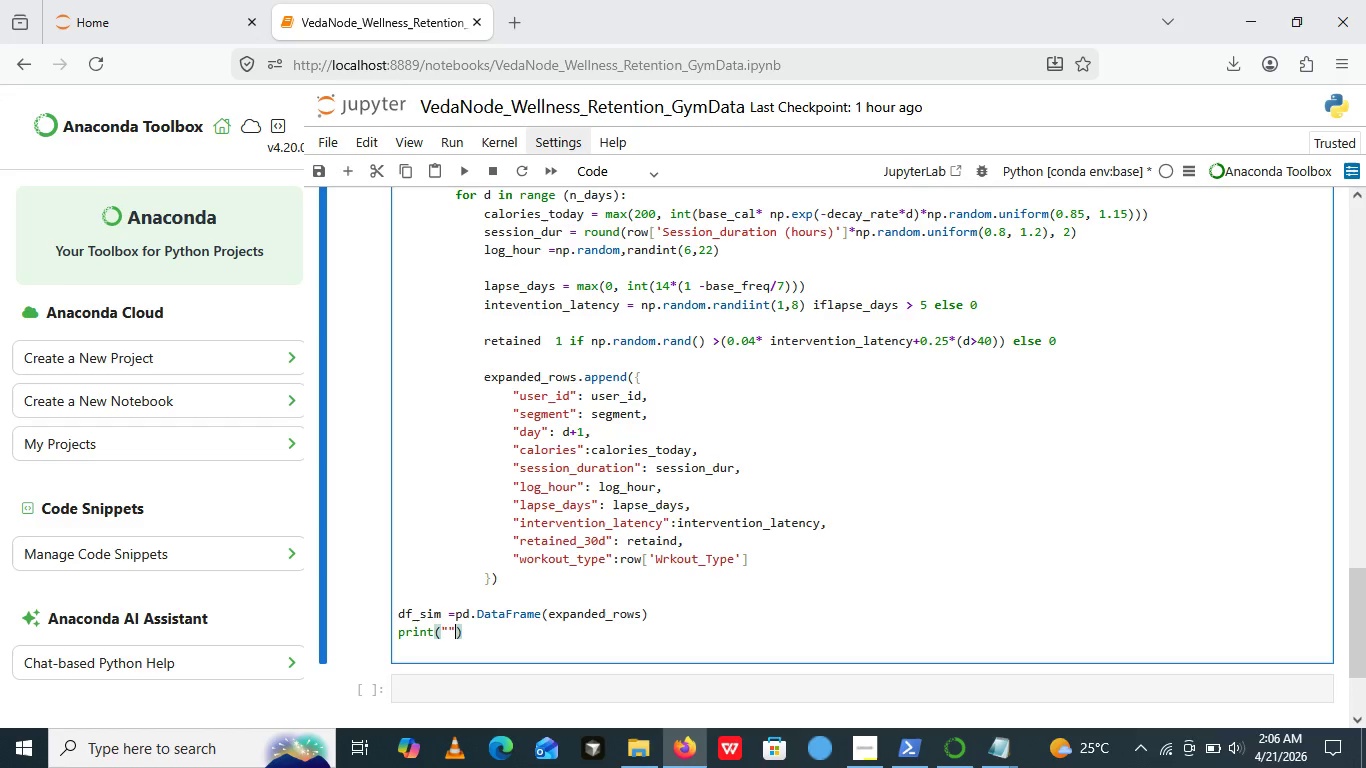 
key(Shift+Quote)
 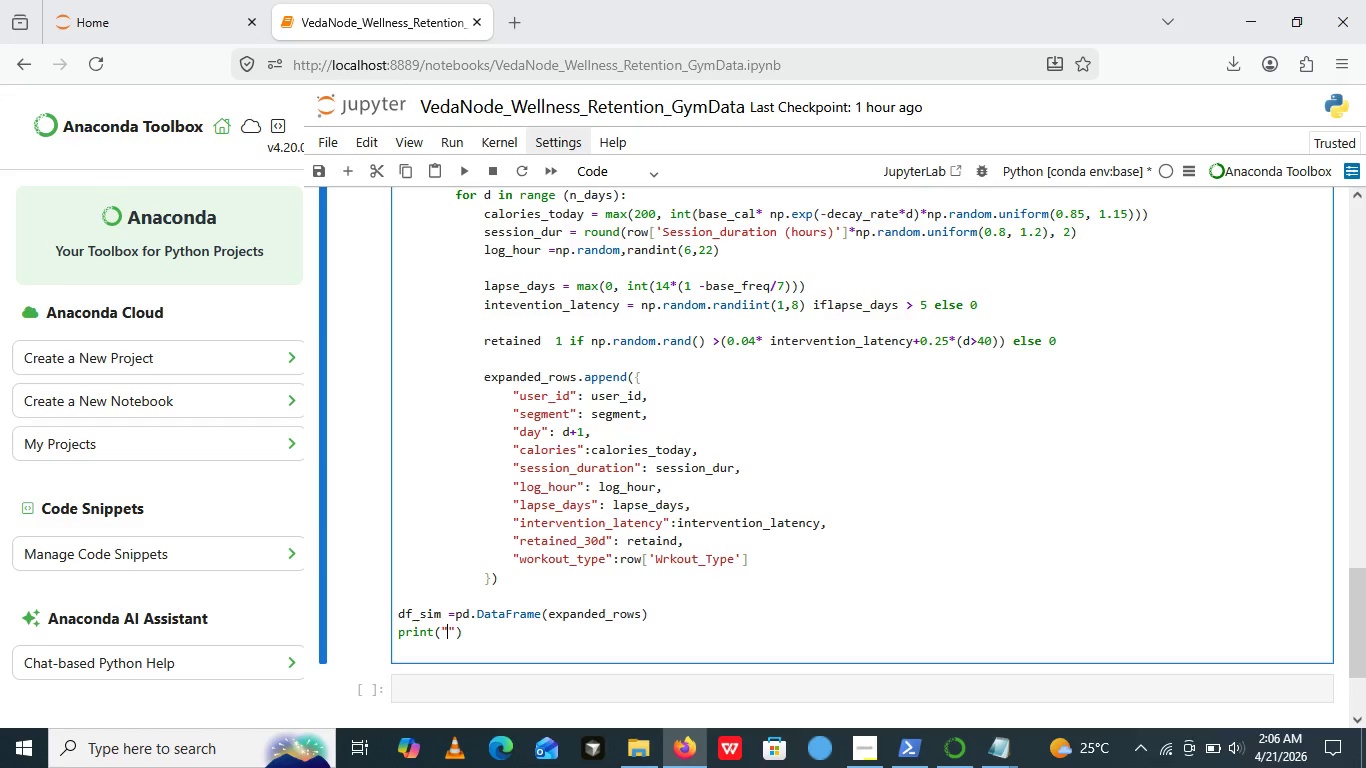 
key(Shift+Quote)
 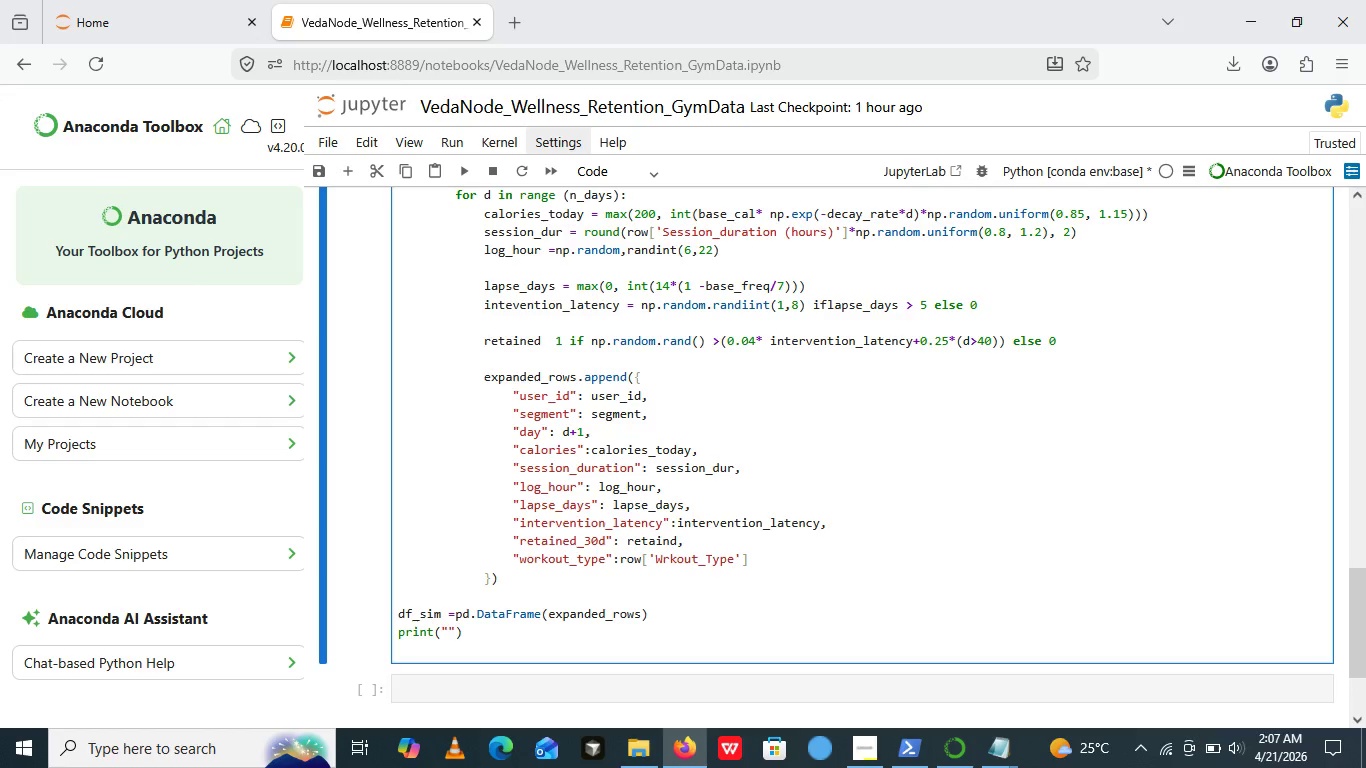 
key(ArrowLeft)
 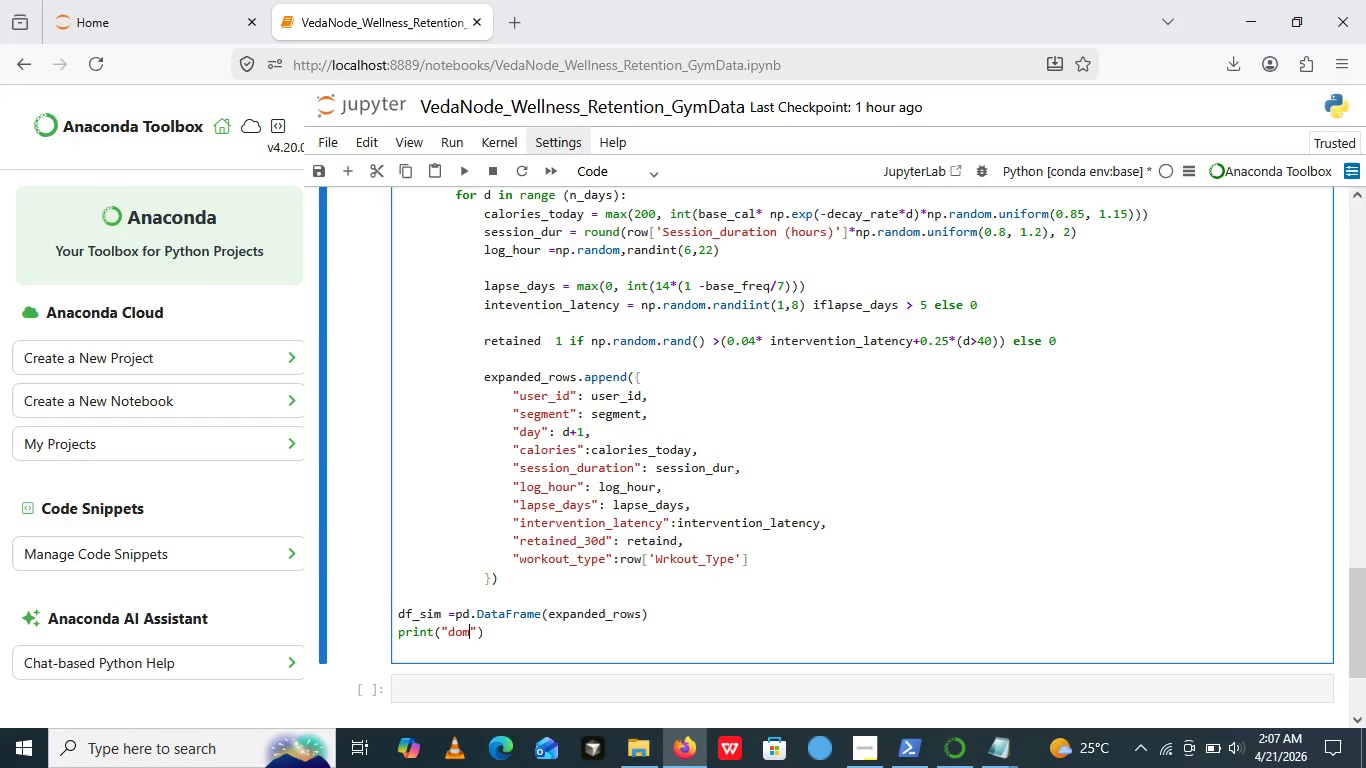 
type(dom)
key(Backspace)
type(nr)
key(Backspace)
type(e)
 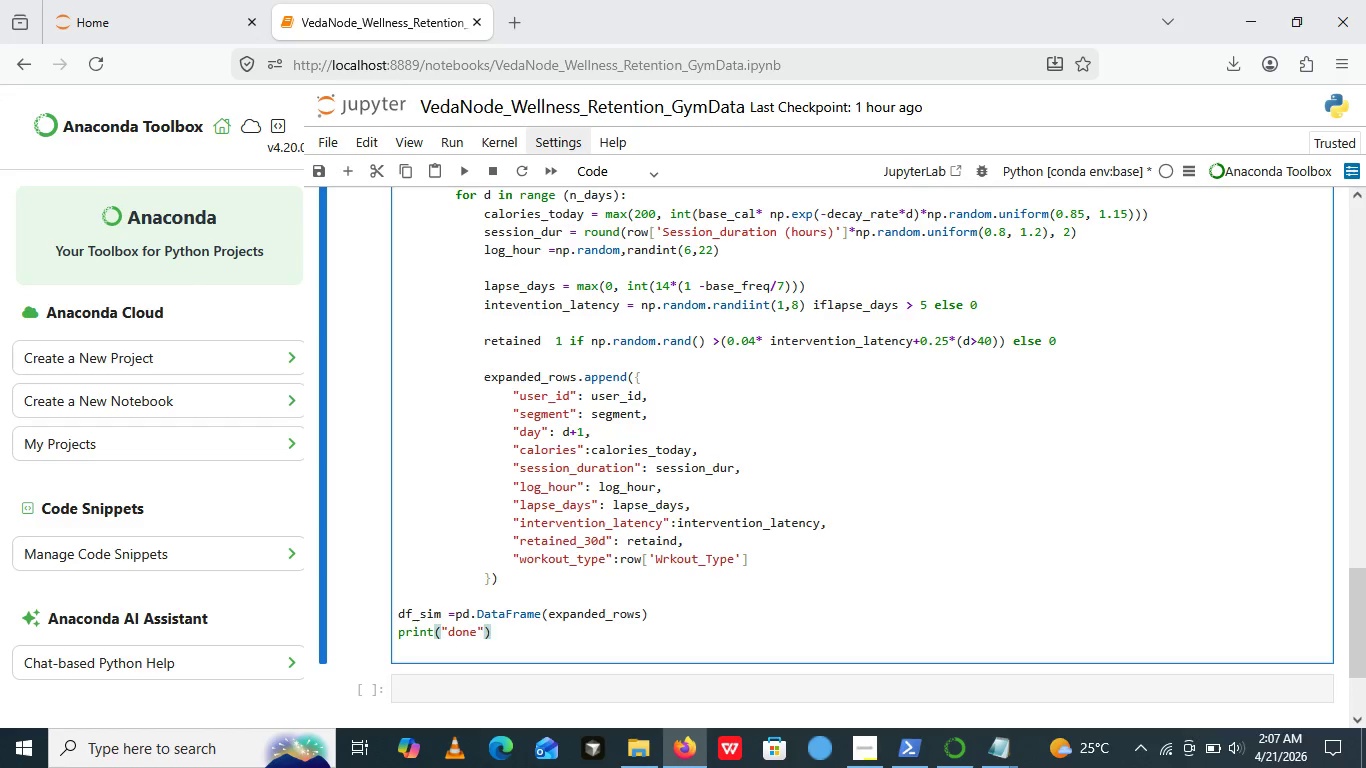 
key(ArrowRight)
 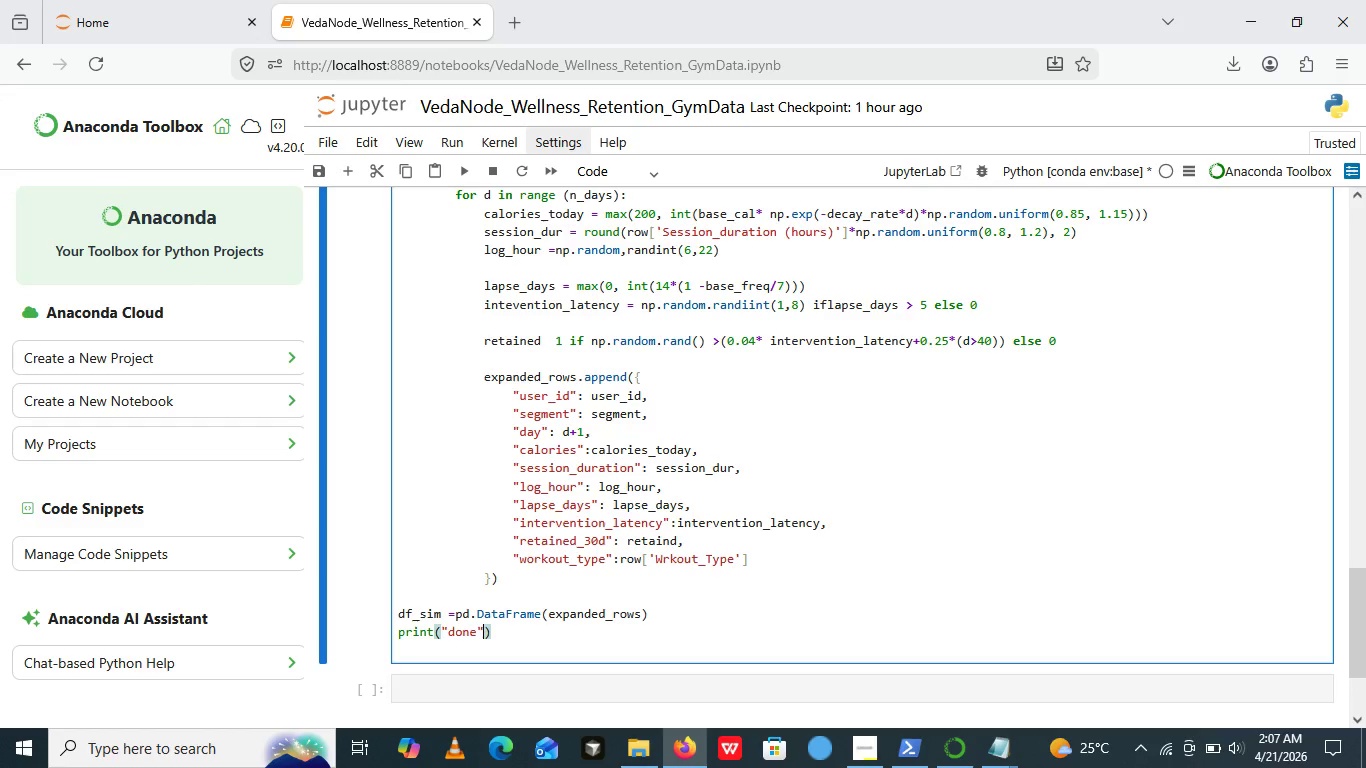 
wait(5.28)
 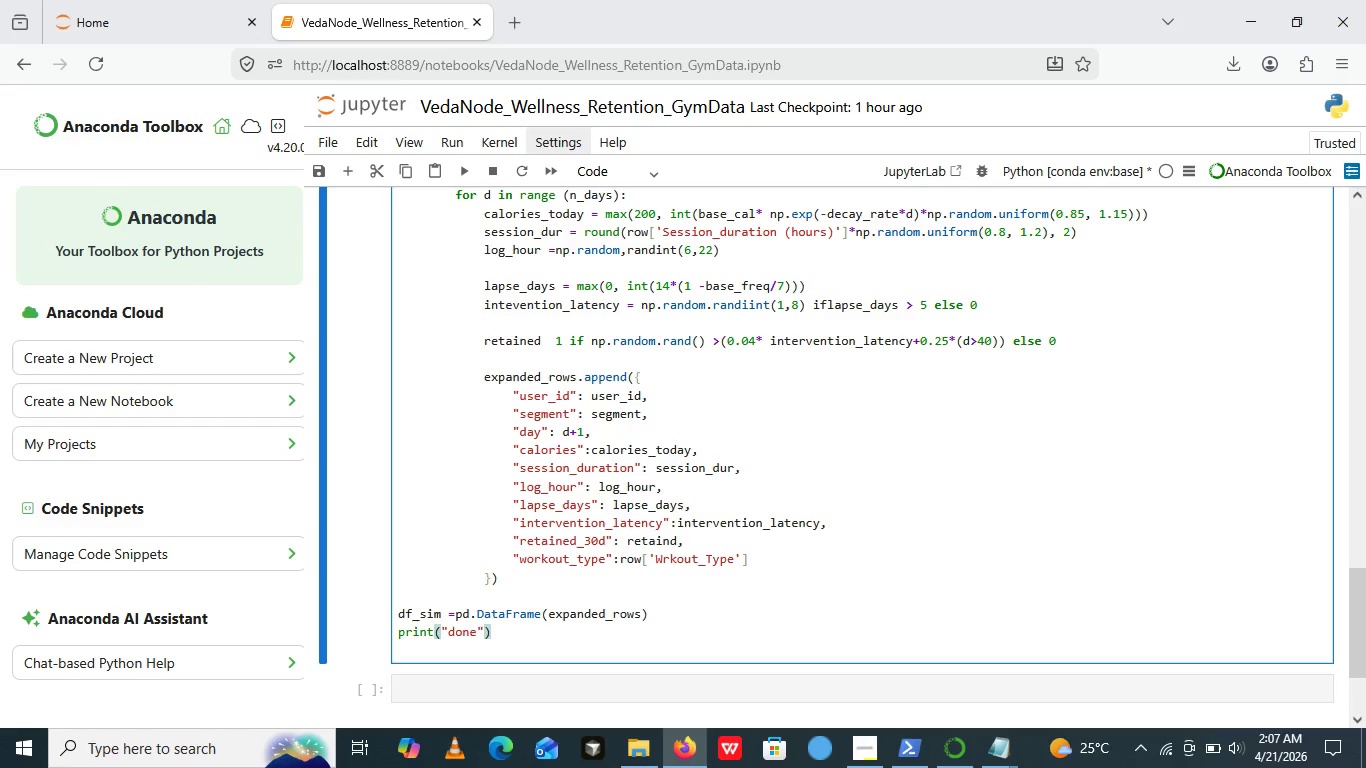 
key(ArrowLeft)
 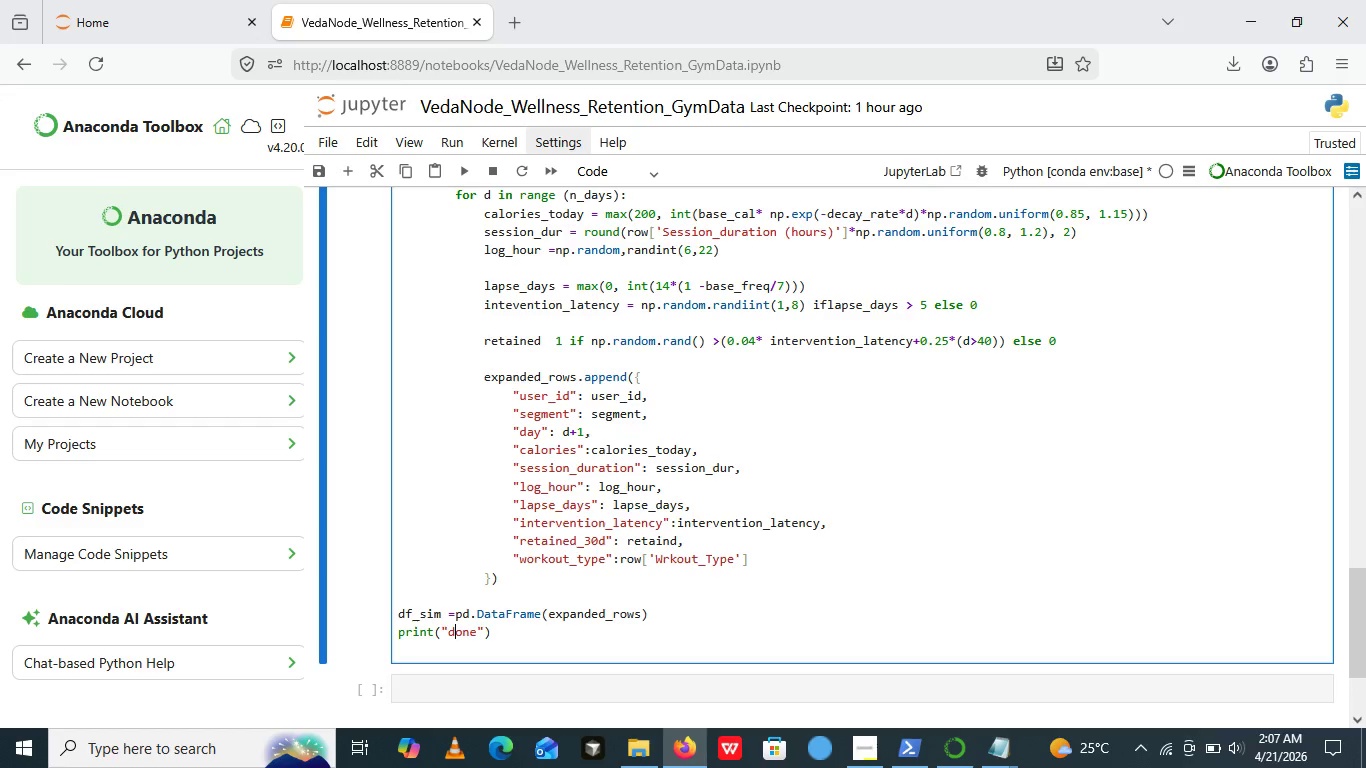 
key(ArrowLeft)
 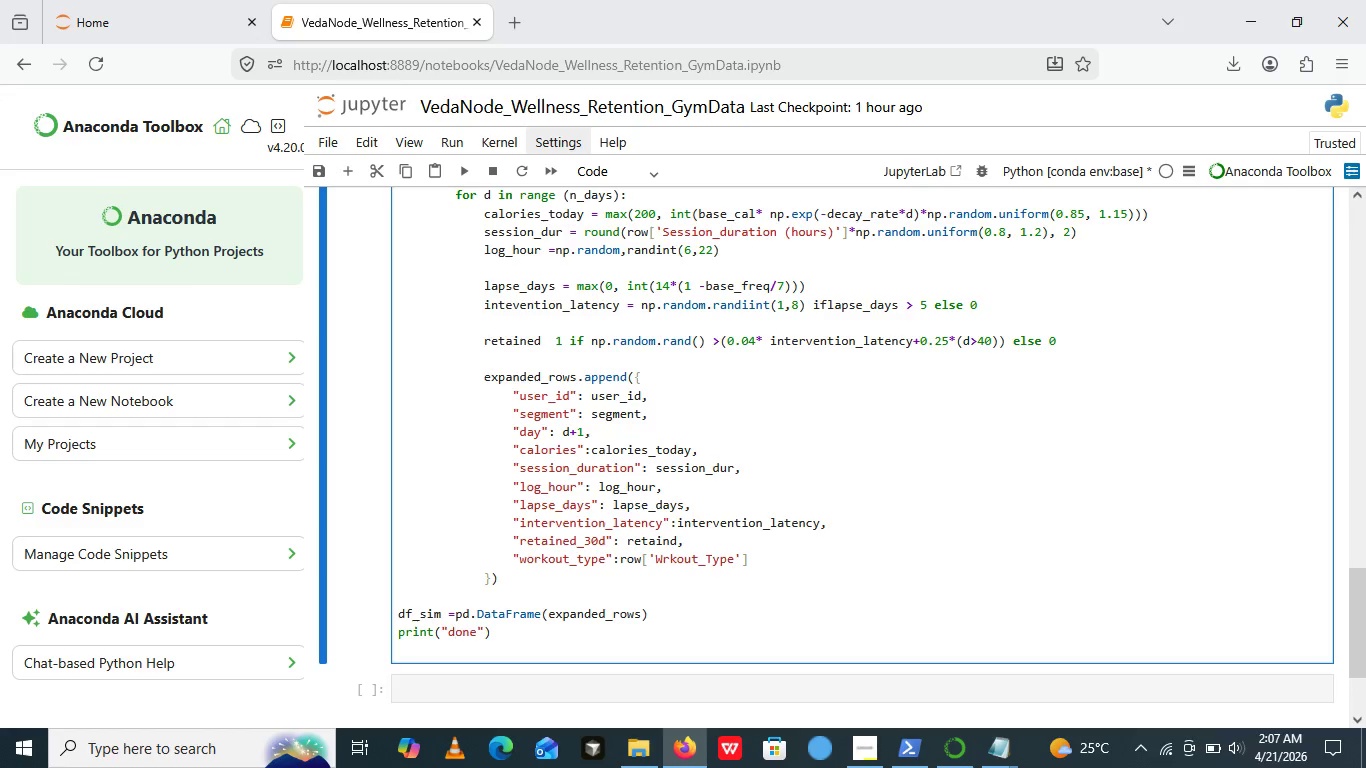 
key(ArrowLeft)
 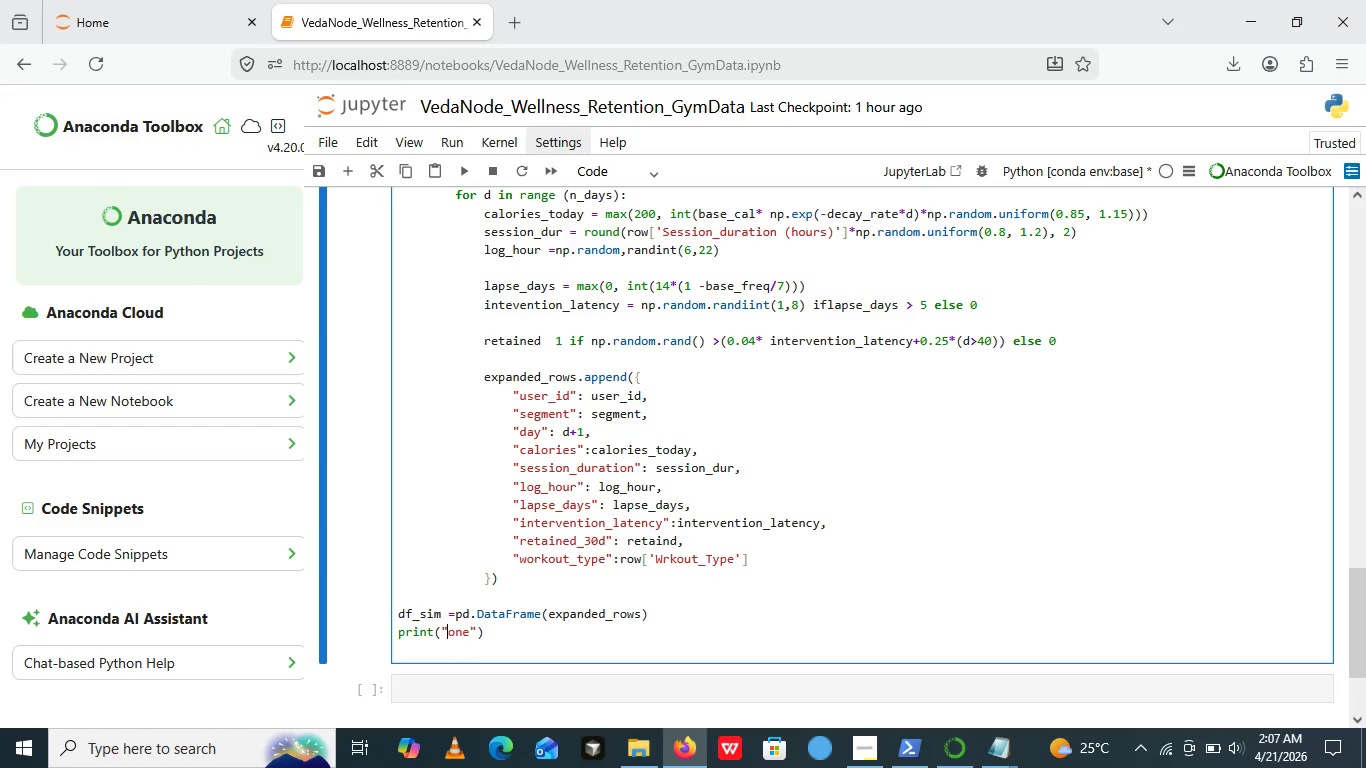 
key(ArrowLeft)
 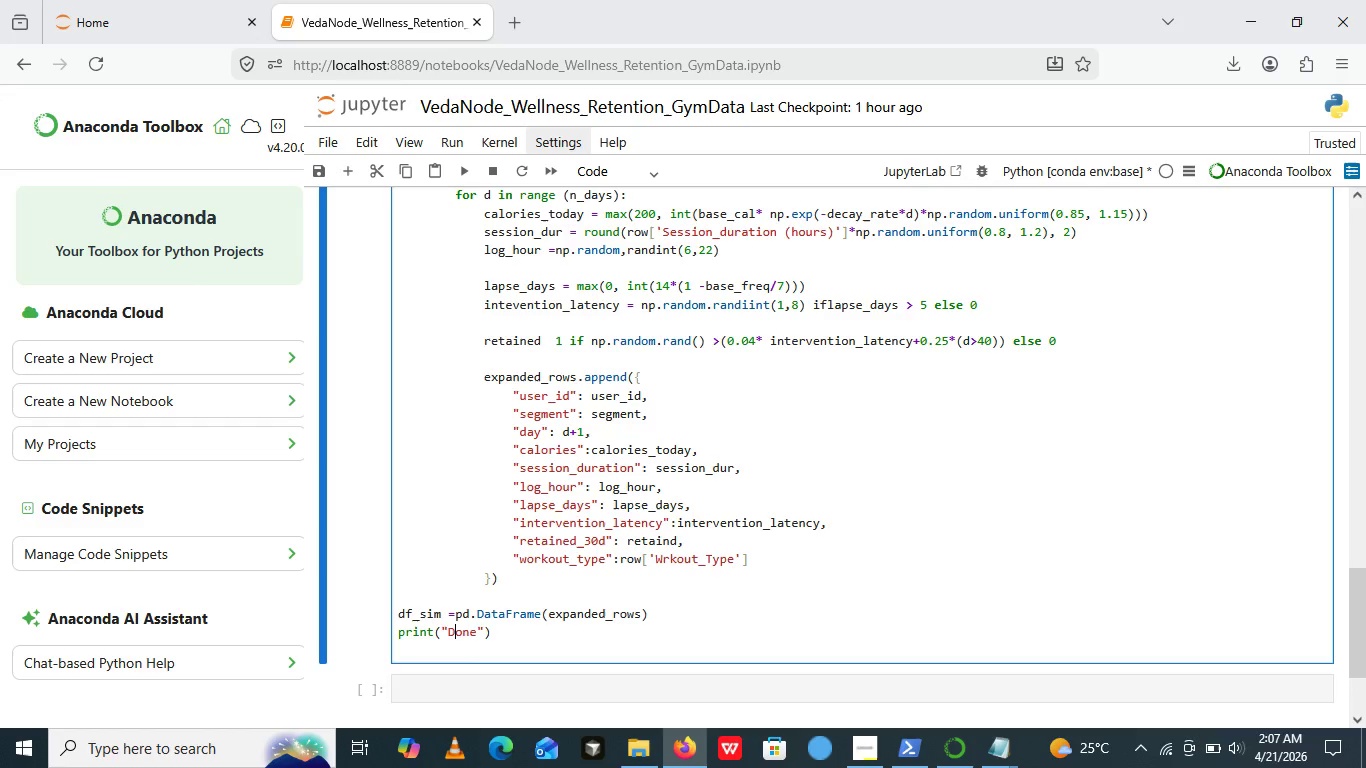 
key(Backspace)
 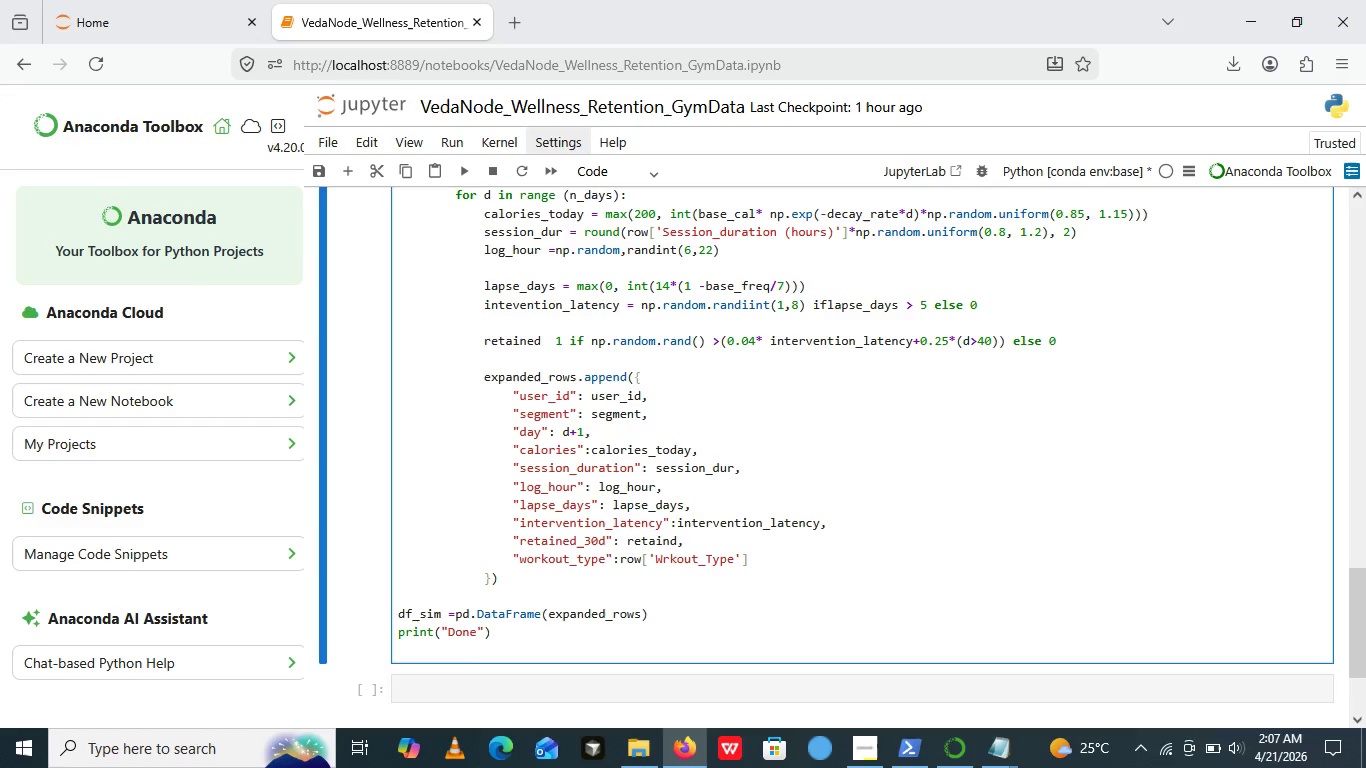 
key(Shift+D)
 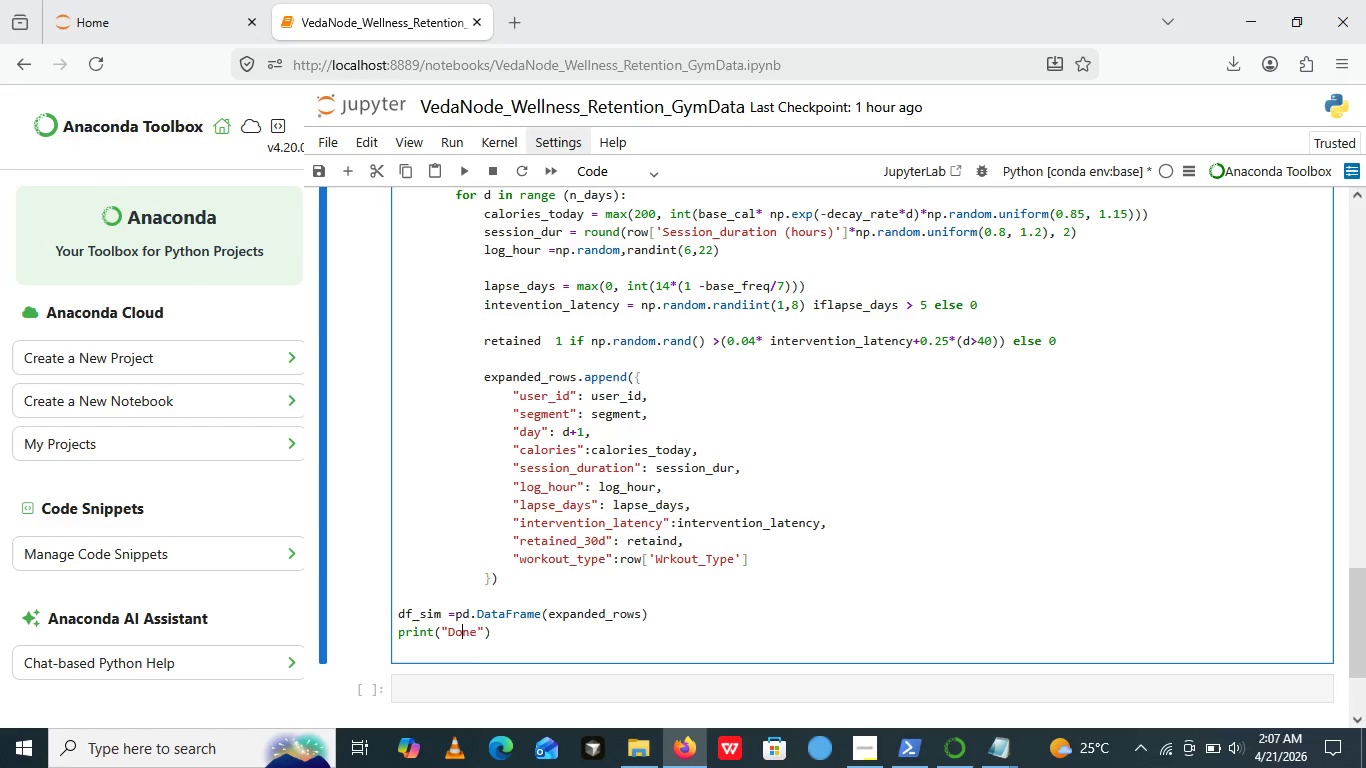 
key(ArrowRight)
 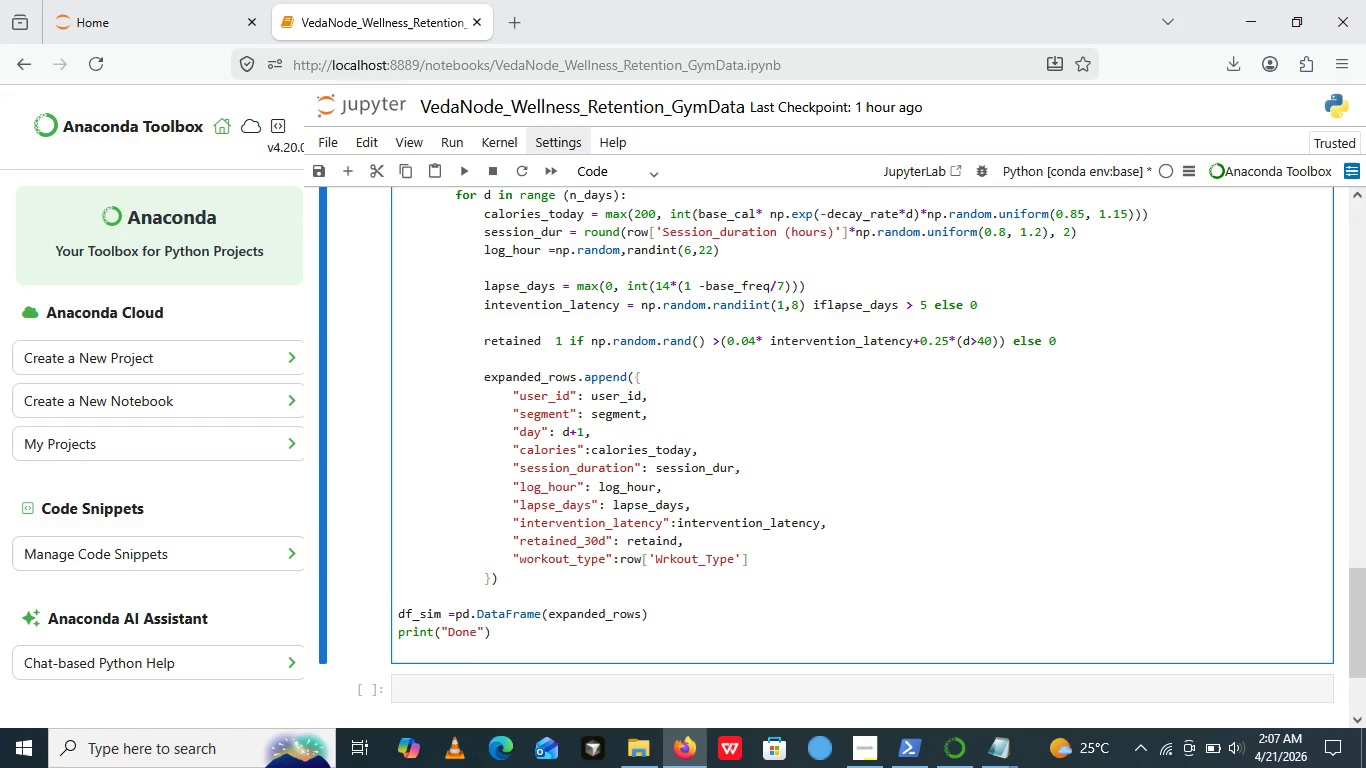 
key(ArrowRight)
 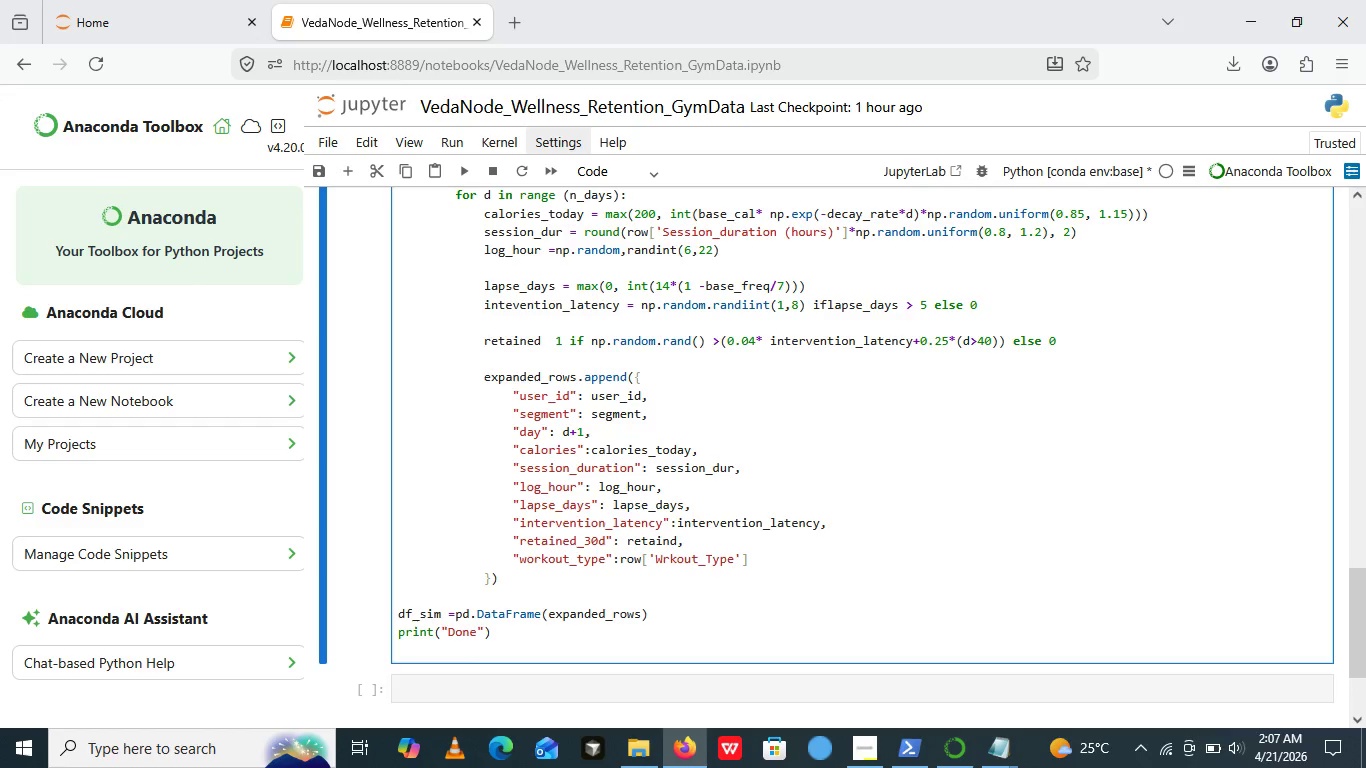 
key(ArrowRight)
 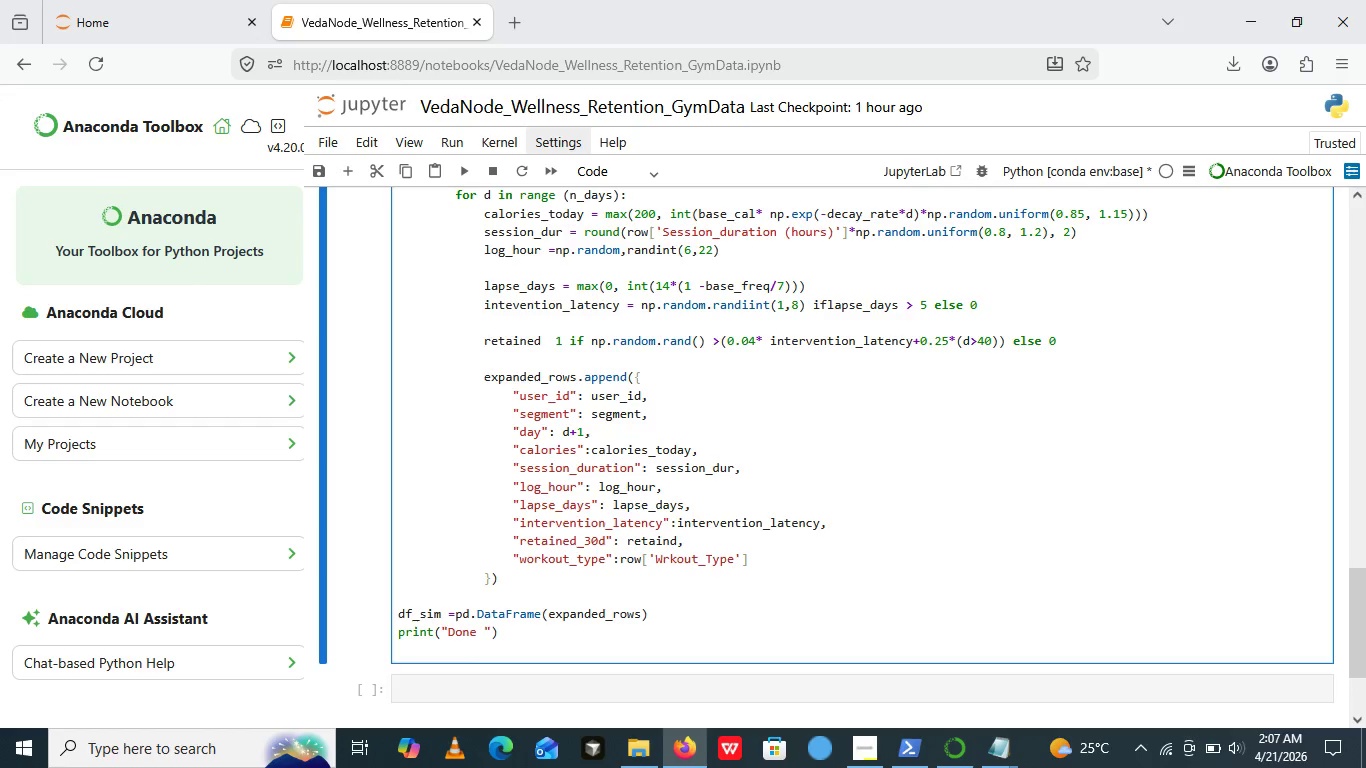 
type( createf)
key(Backspace)
type(d a60 day jout)
key(Backspace)
type(rney for all users with activity decays )
key(Backspace)
type(.)
 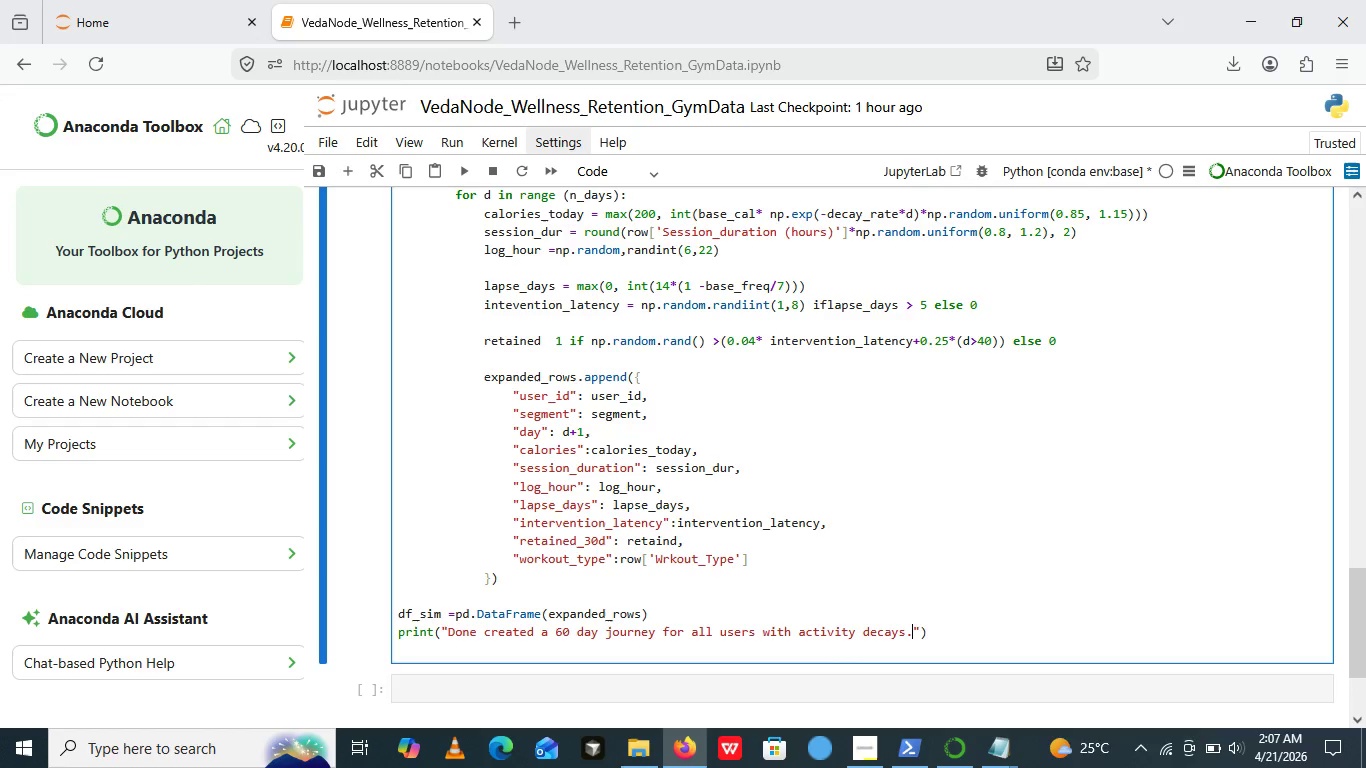 
scroll: coordinate [652, 444], scroll_direction: up, amount: 3.0
 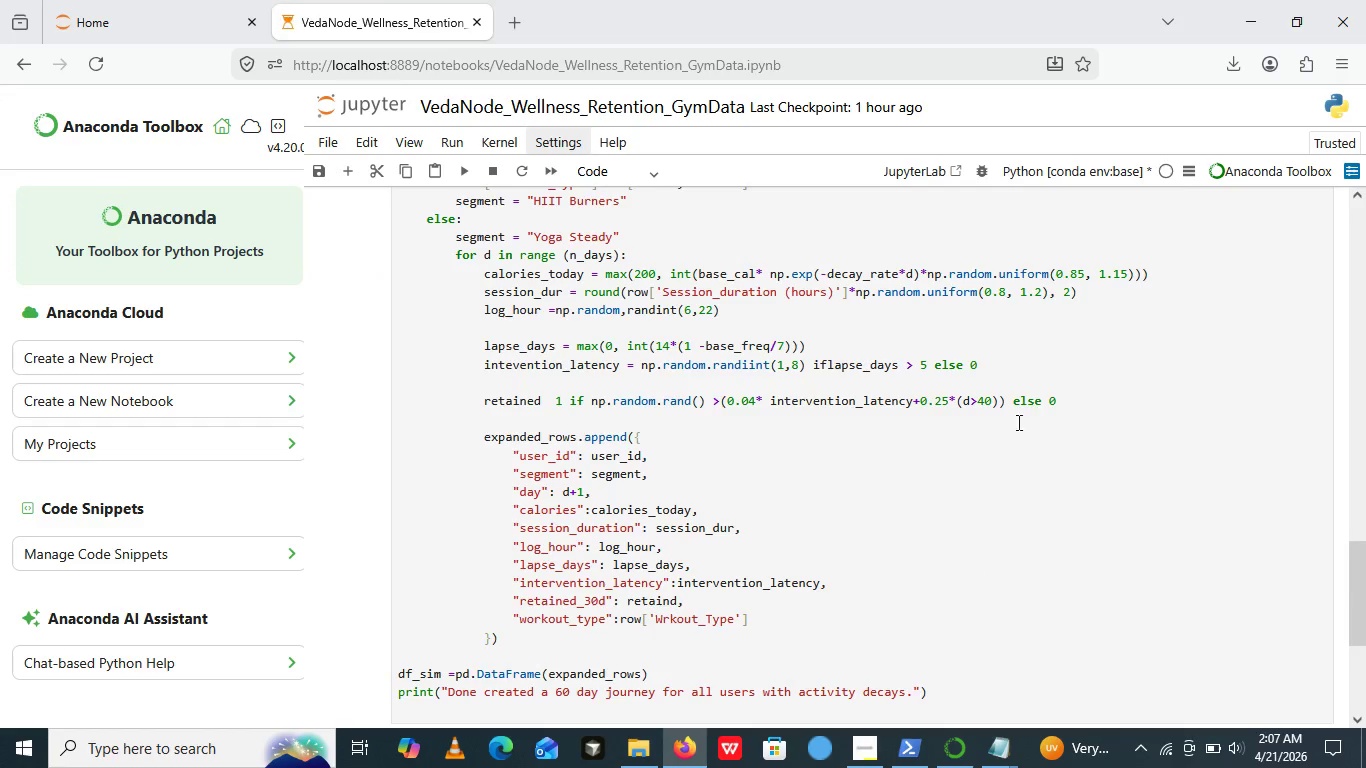 
left_click([464, 171])
 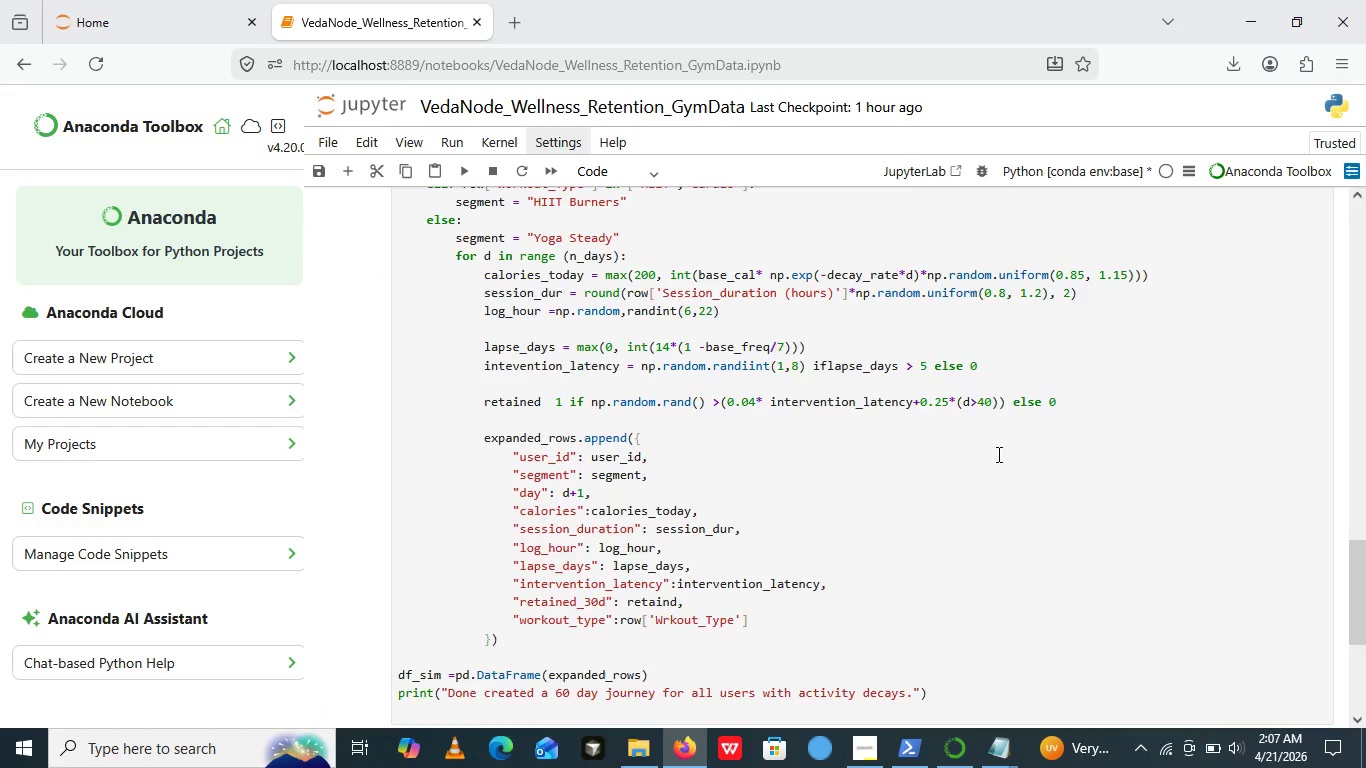 
scroll: coordinate [1010, 433], scroll_direction: up, amount: 1.0
 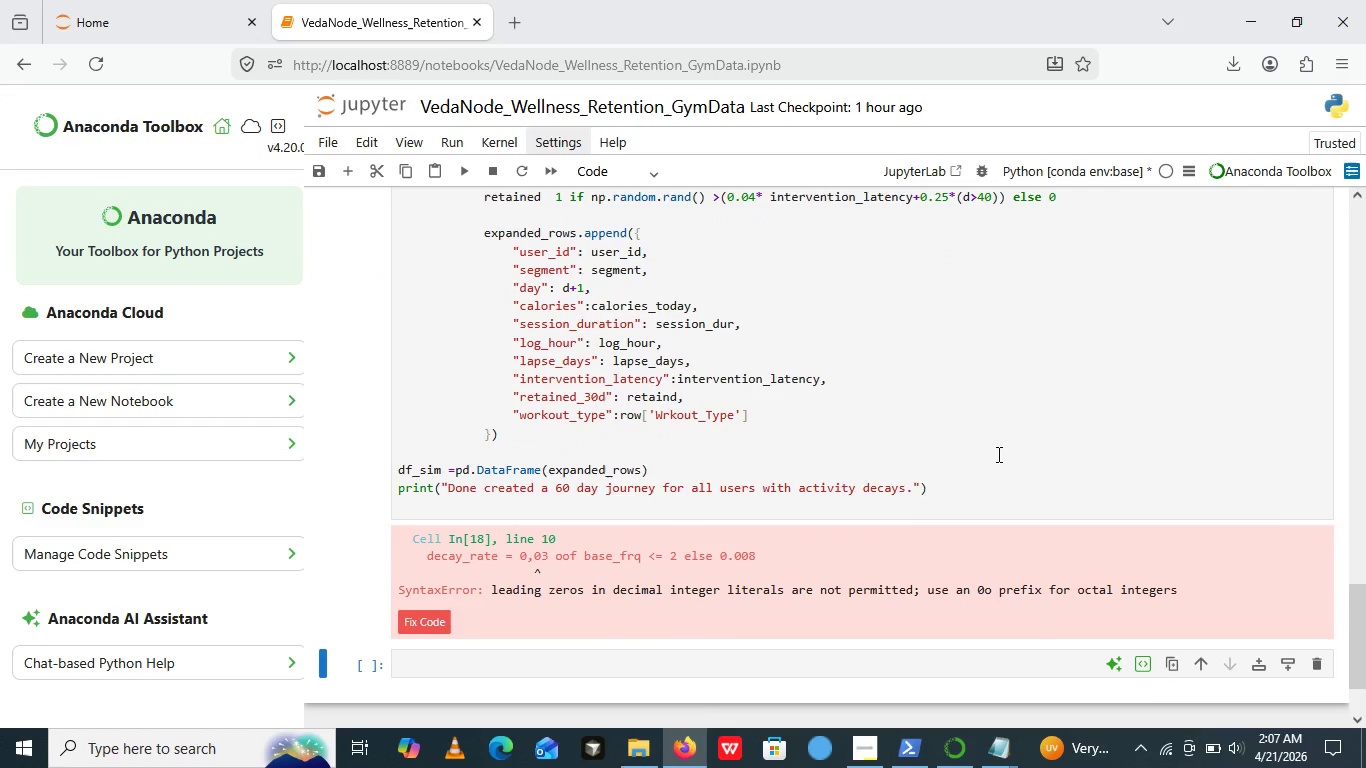 
scroll: coordinate [997, 454], scroll_direction: down, amount: 2.0
 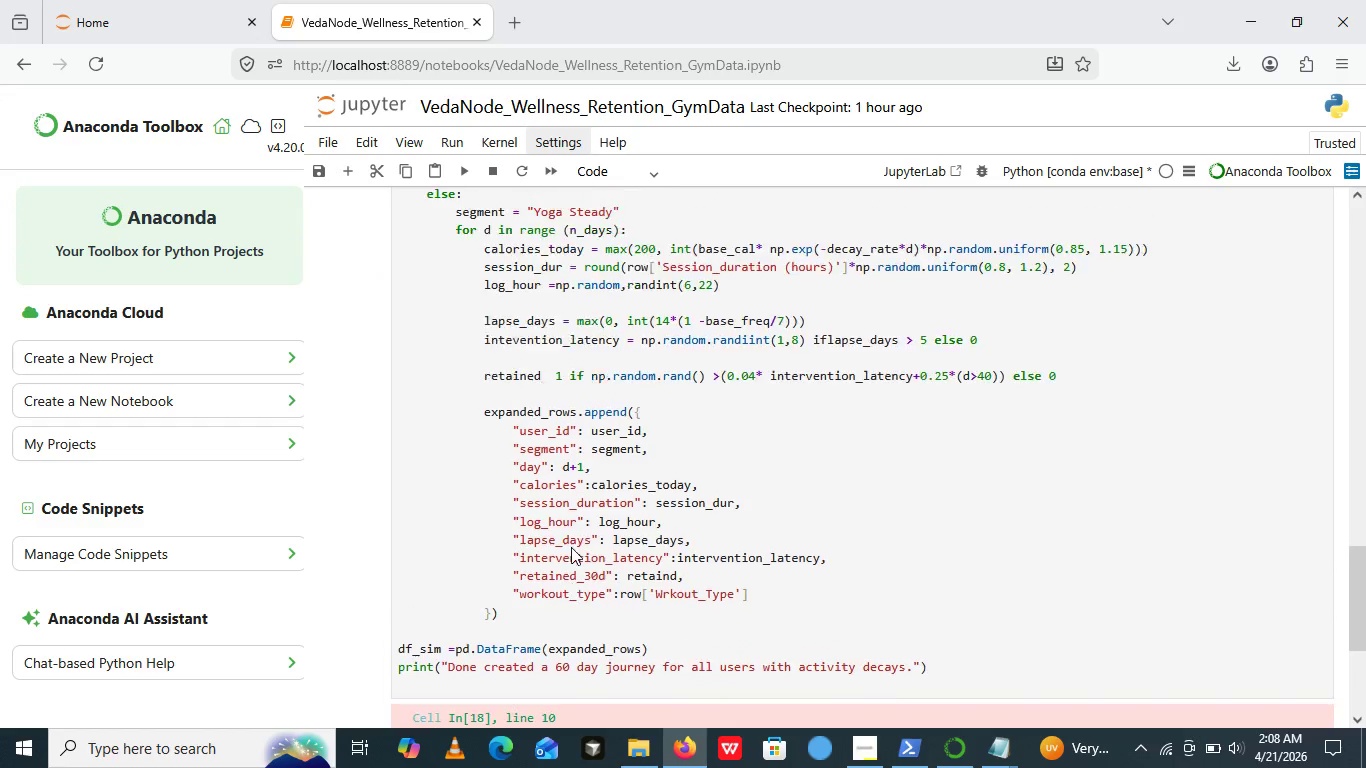 
scroll: coordinate [571, 544], scroll_direction: up, amount: 5.0
 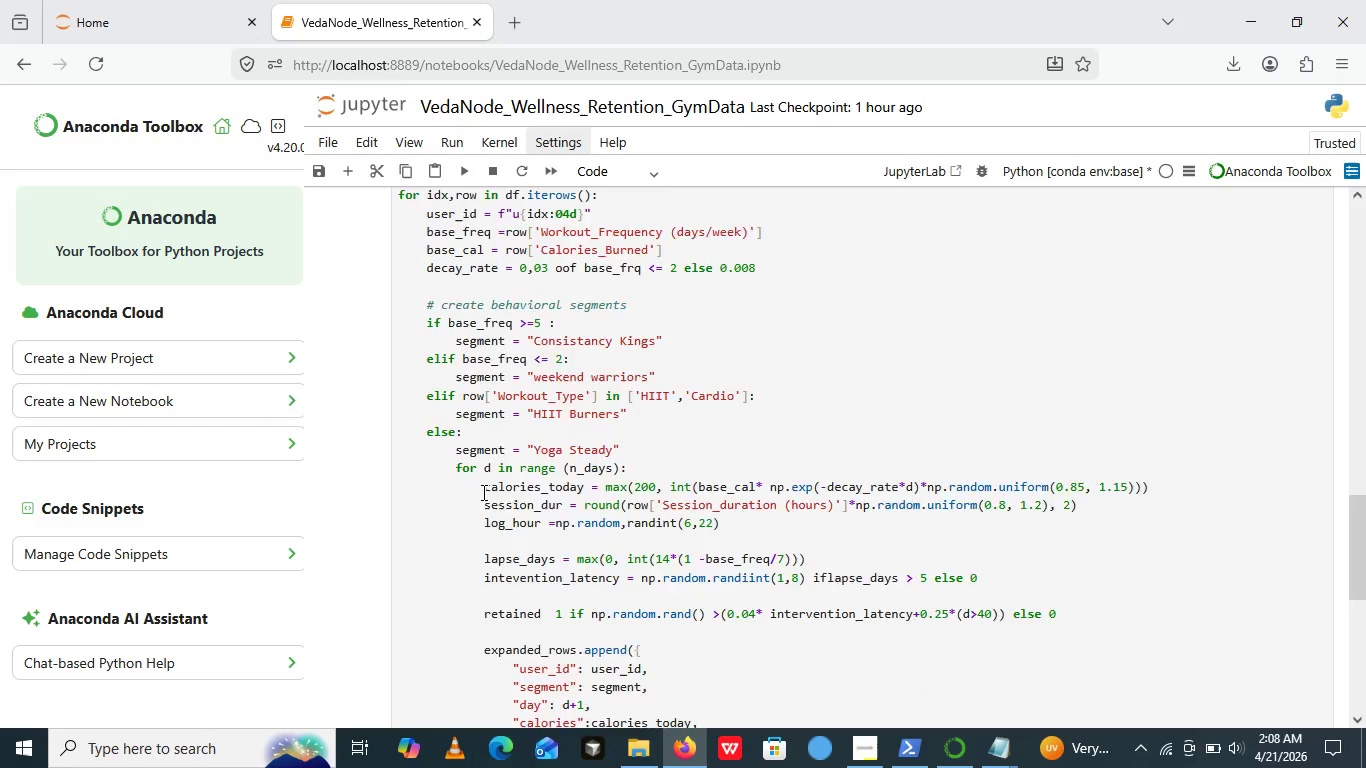 
scroll: coordinate [482, 485], scroll_direction: down, amount: 2.0
 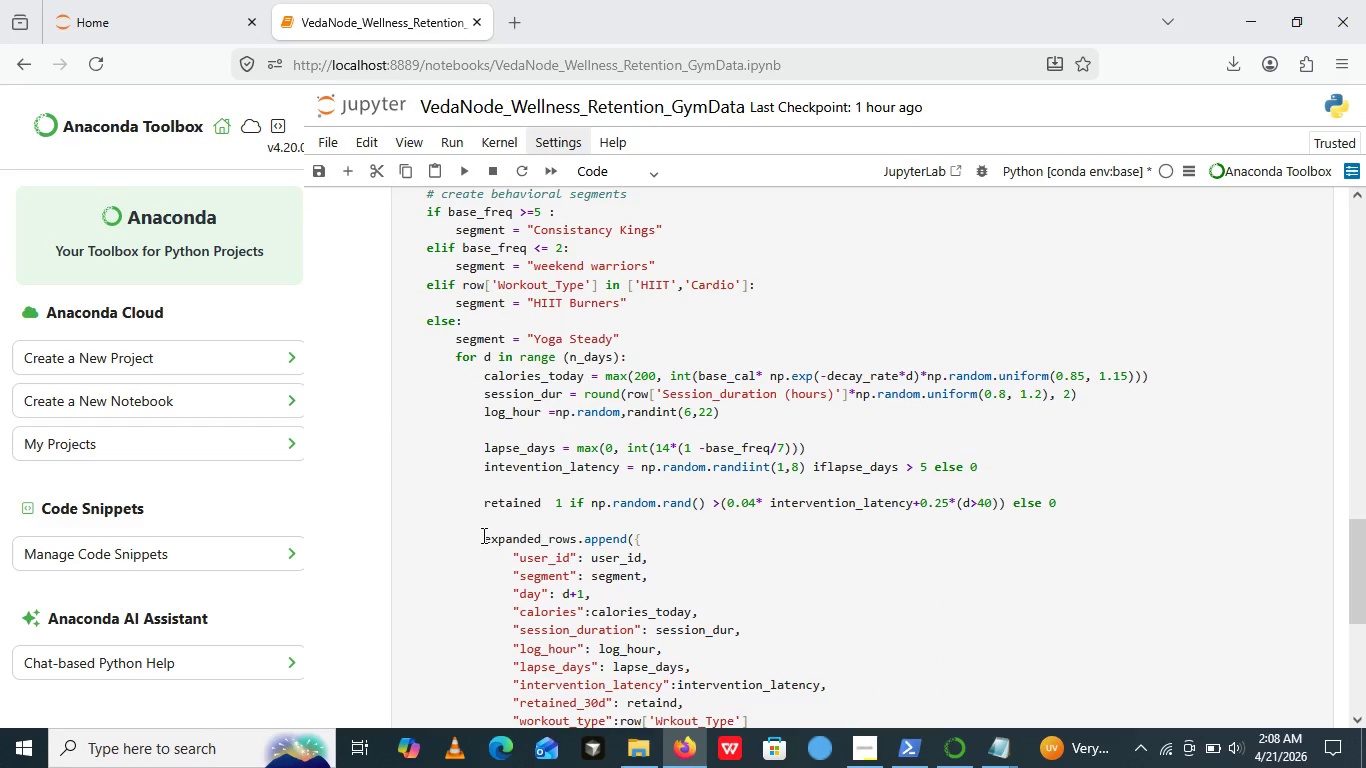 
wait(10.55)
 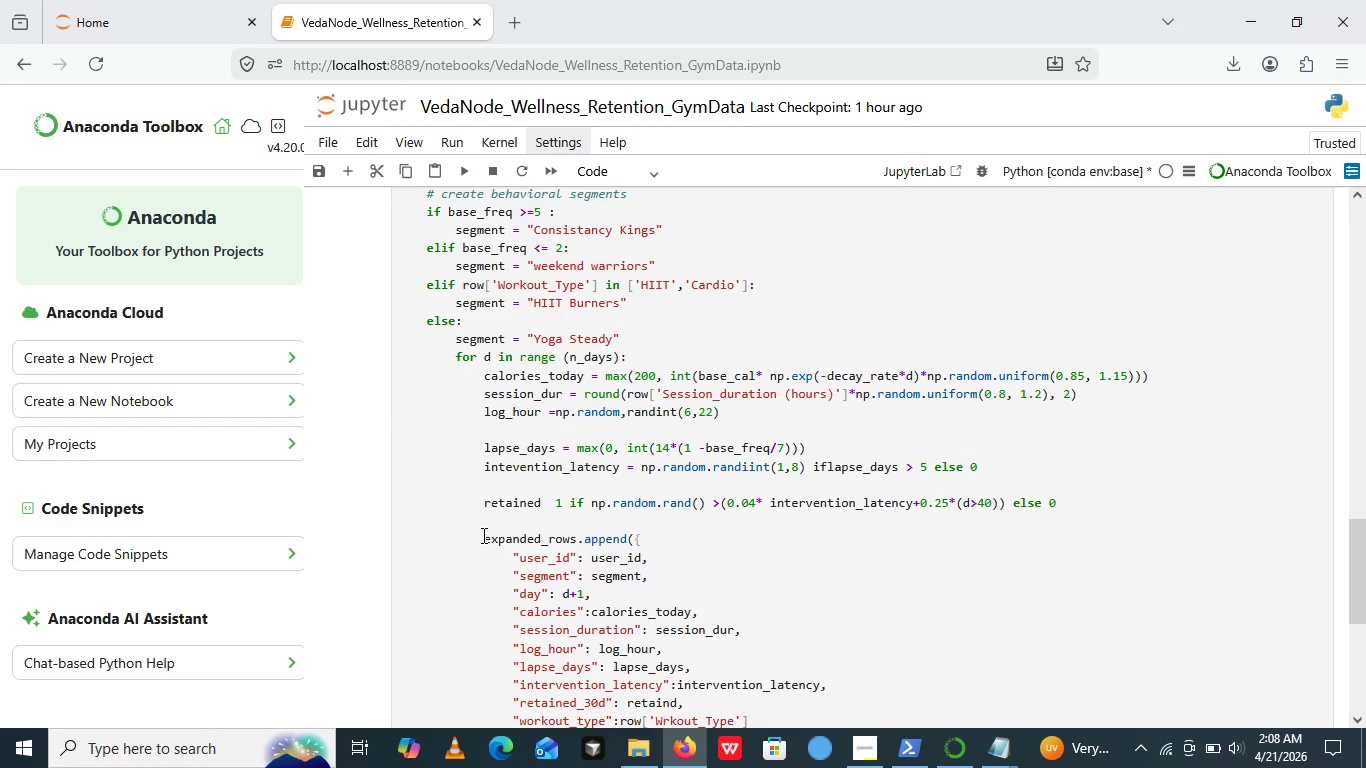 
scroll: coordinate [735, 578], scroll_direction: down, amount: 5.0
 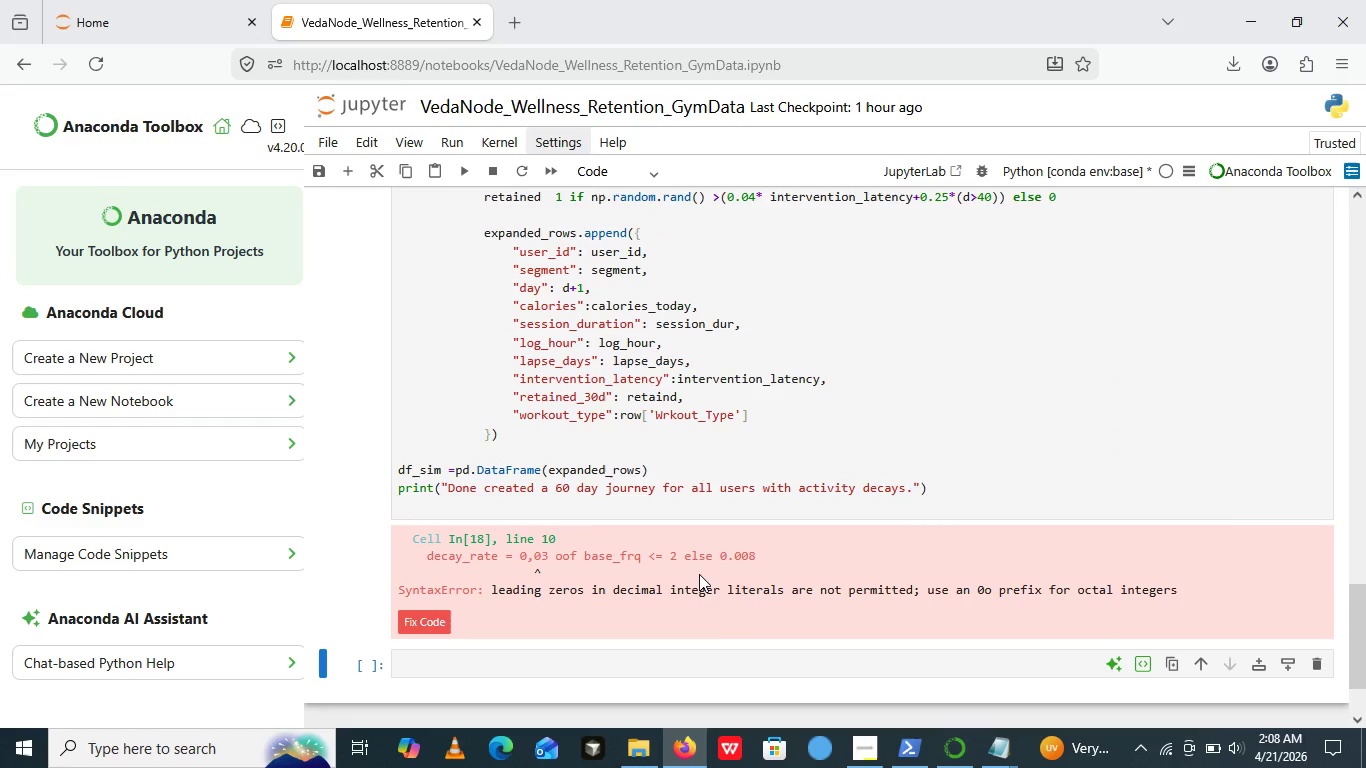 
wait(6.98)
 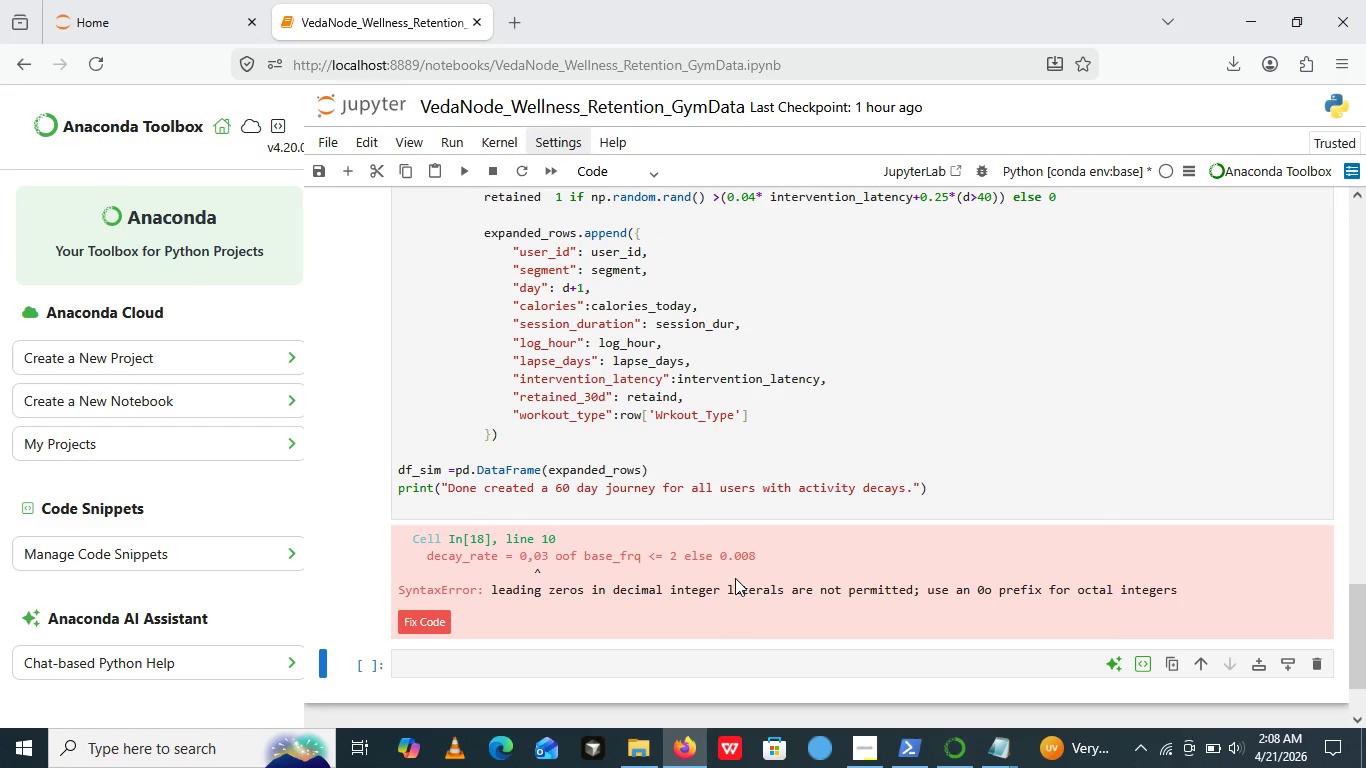 
scroll: coordinate [820, 423], scroll_direction: up, amount: 4.0
 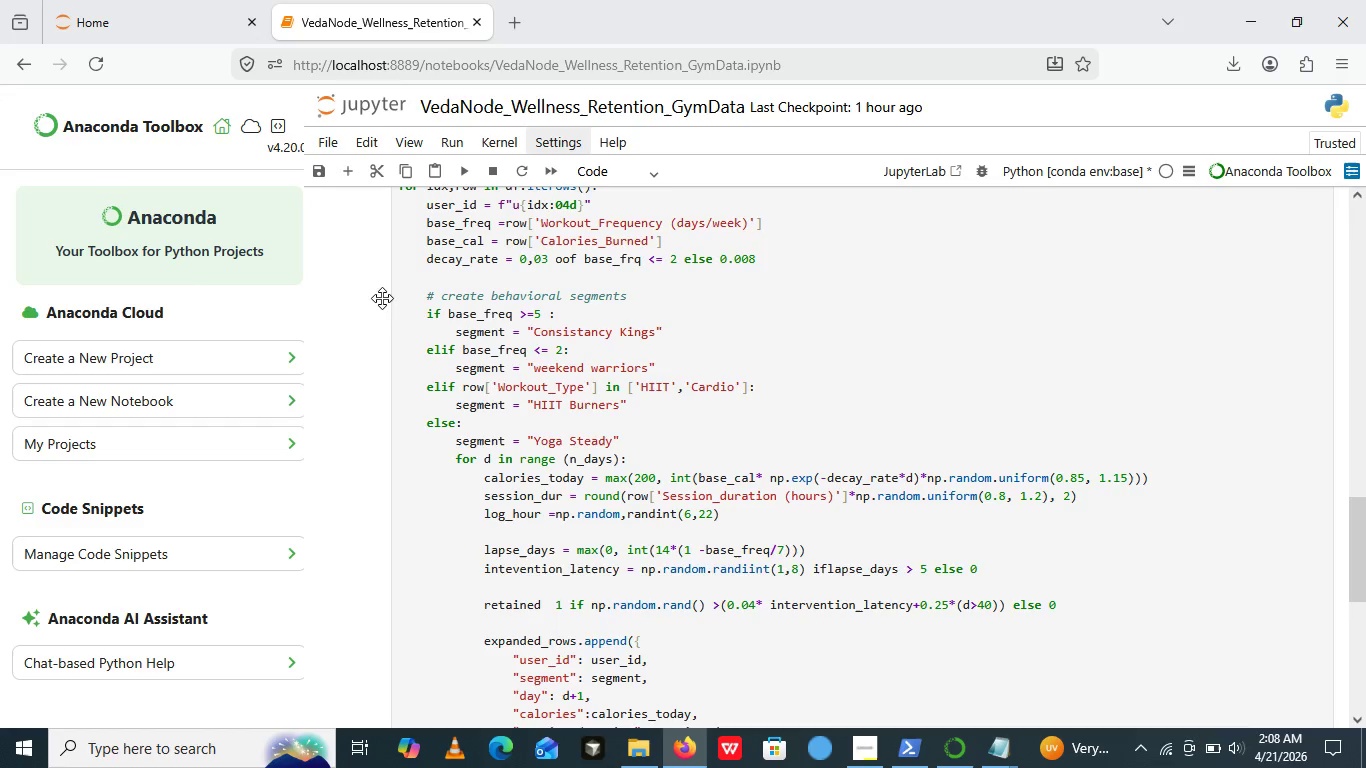 
wait(11.61)
 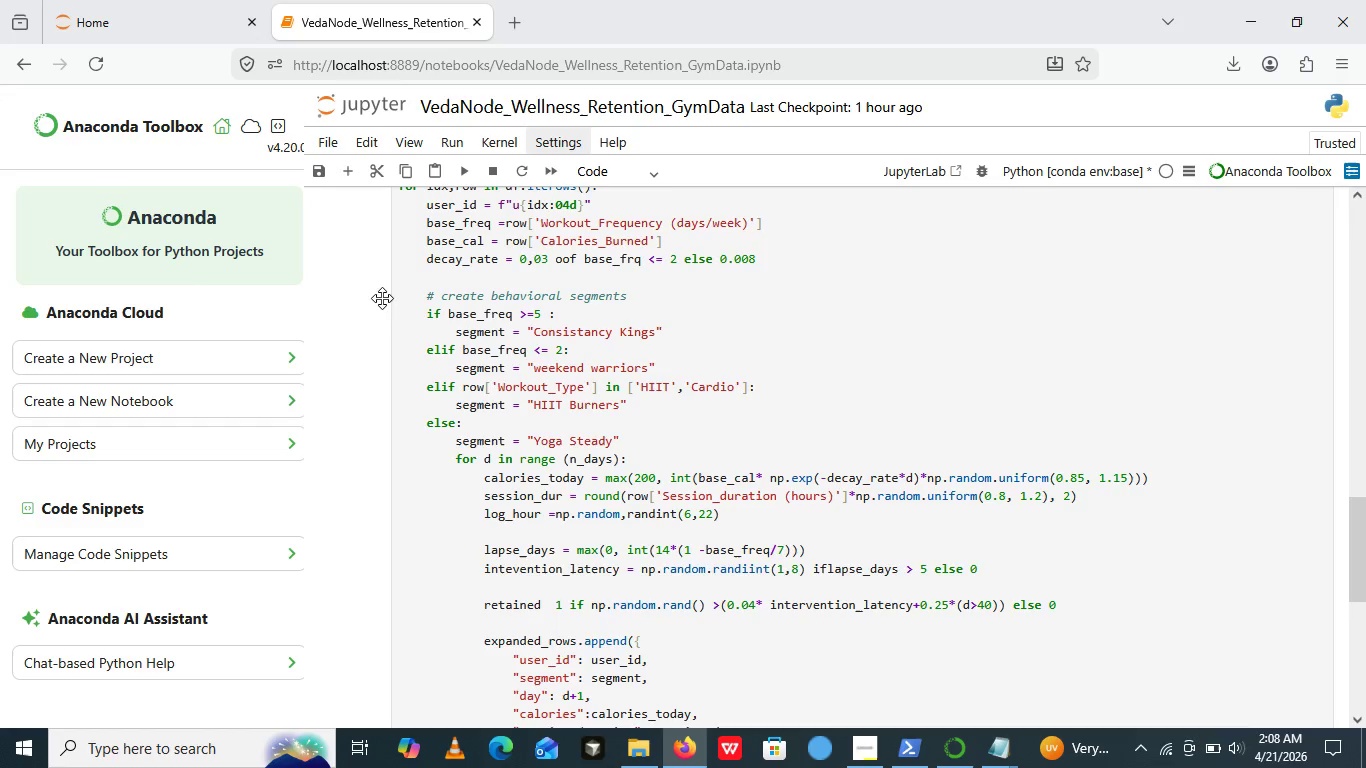 
left_click([535, 255])
 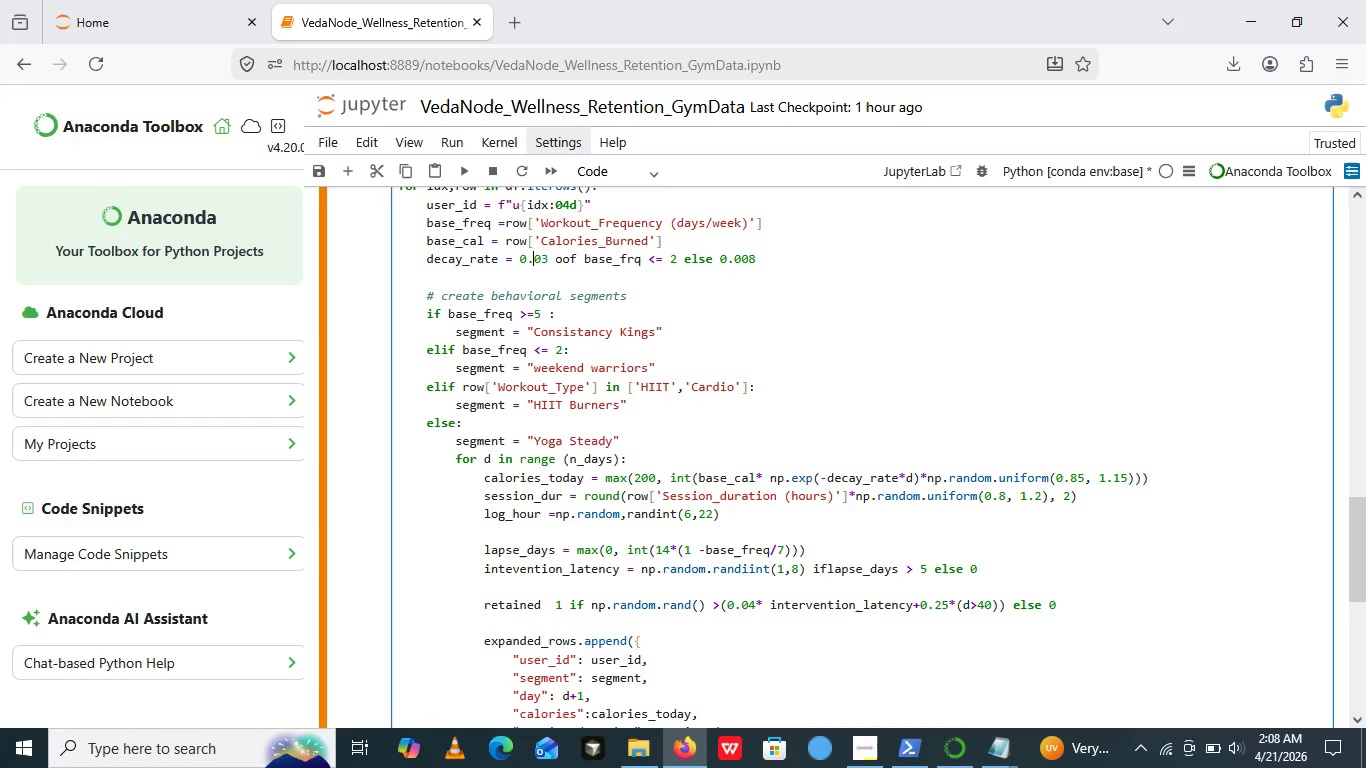 
key(Backspace)
 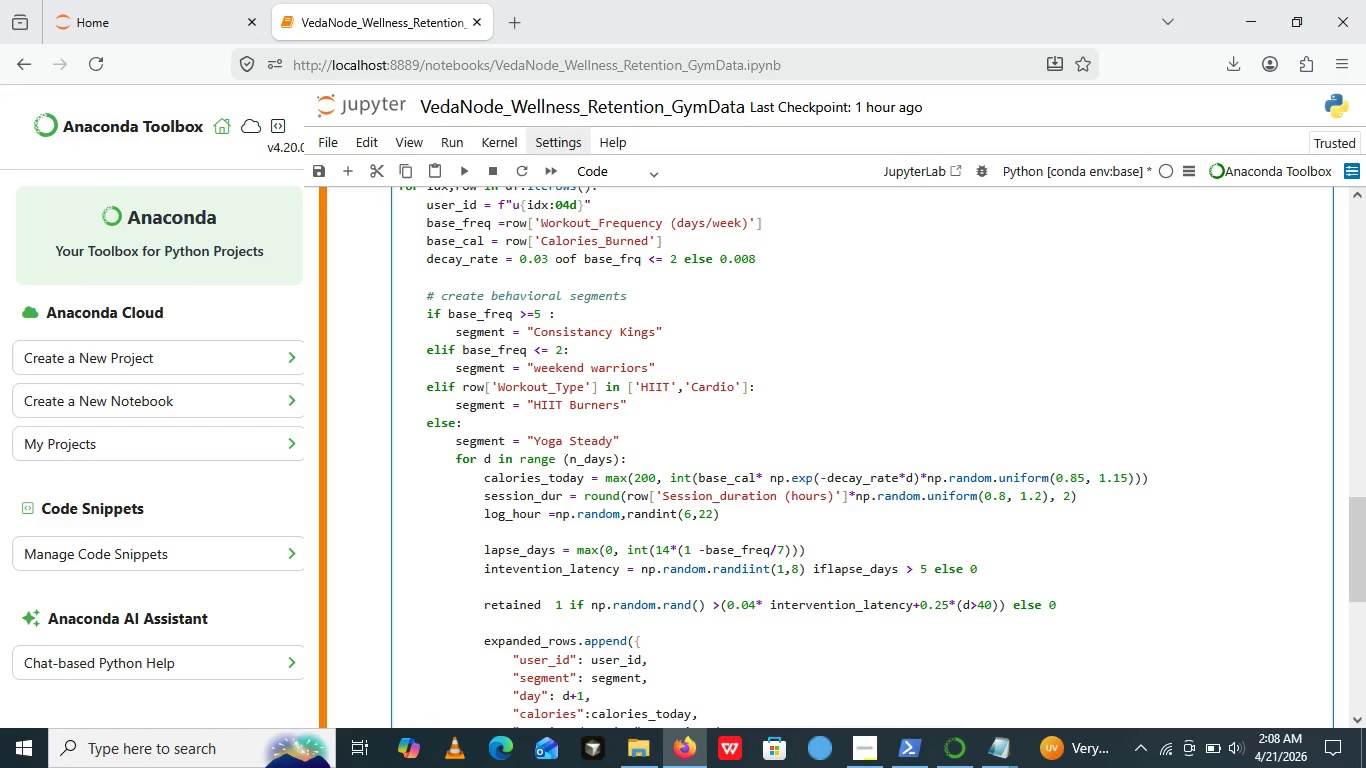 
key(Period)
 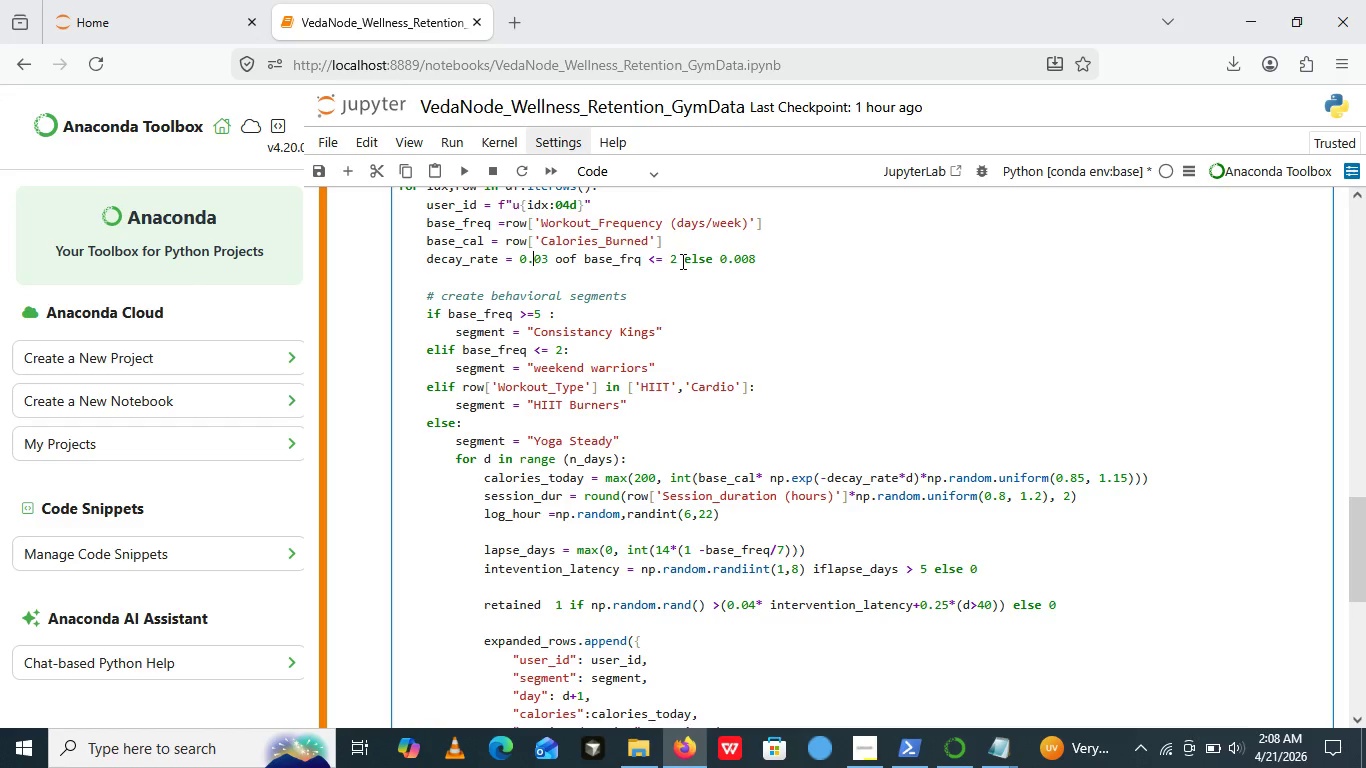 
wait(12.38)
 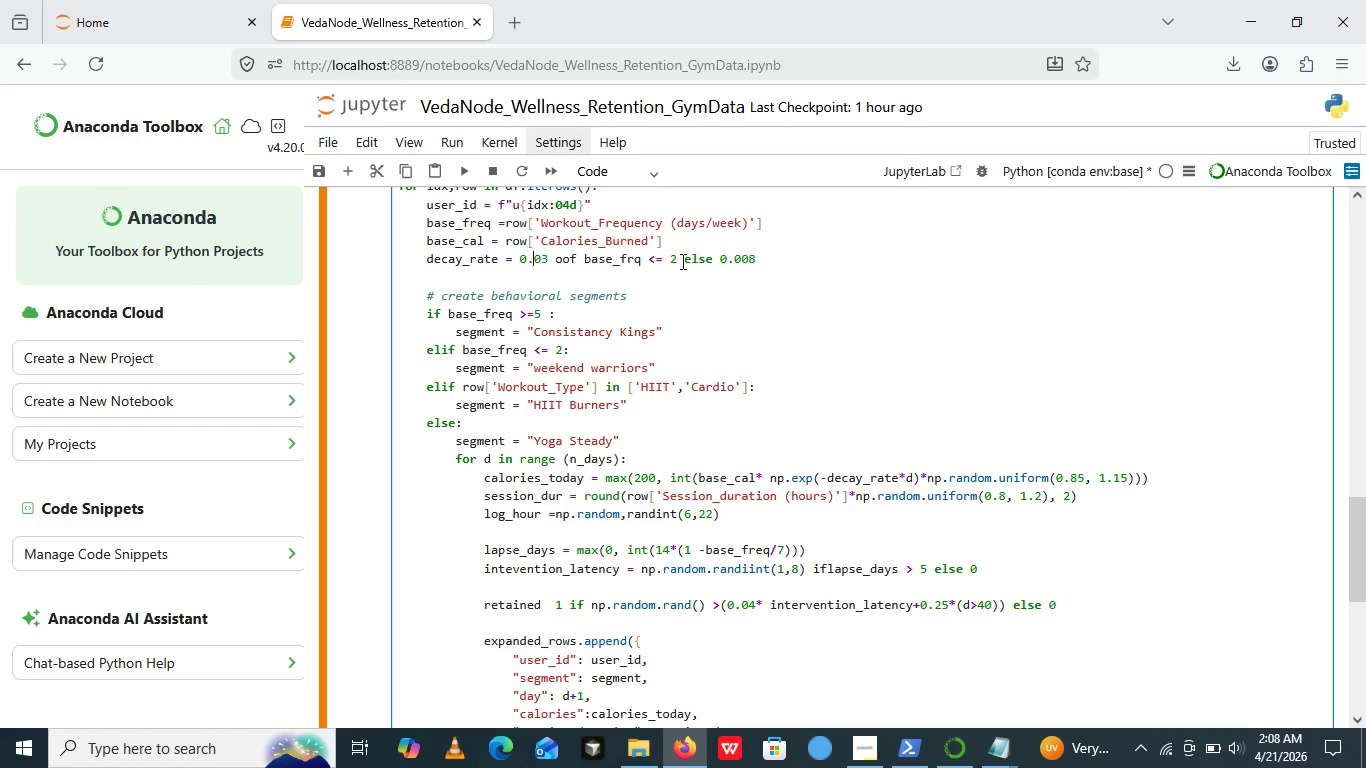 
scroll: coordinate [577, 561], scroll_direction: none, amount: 0.0
 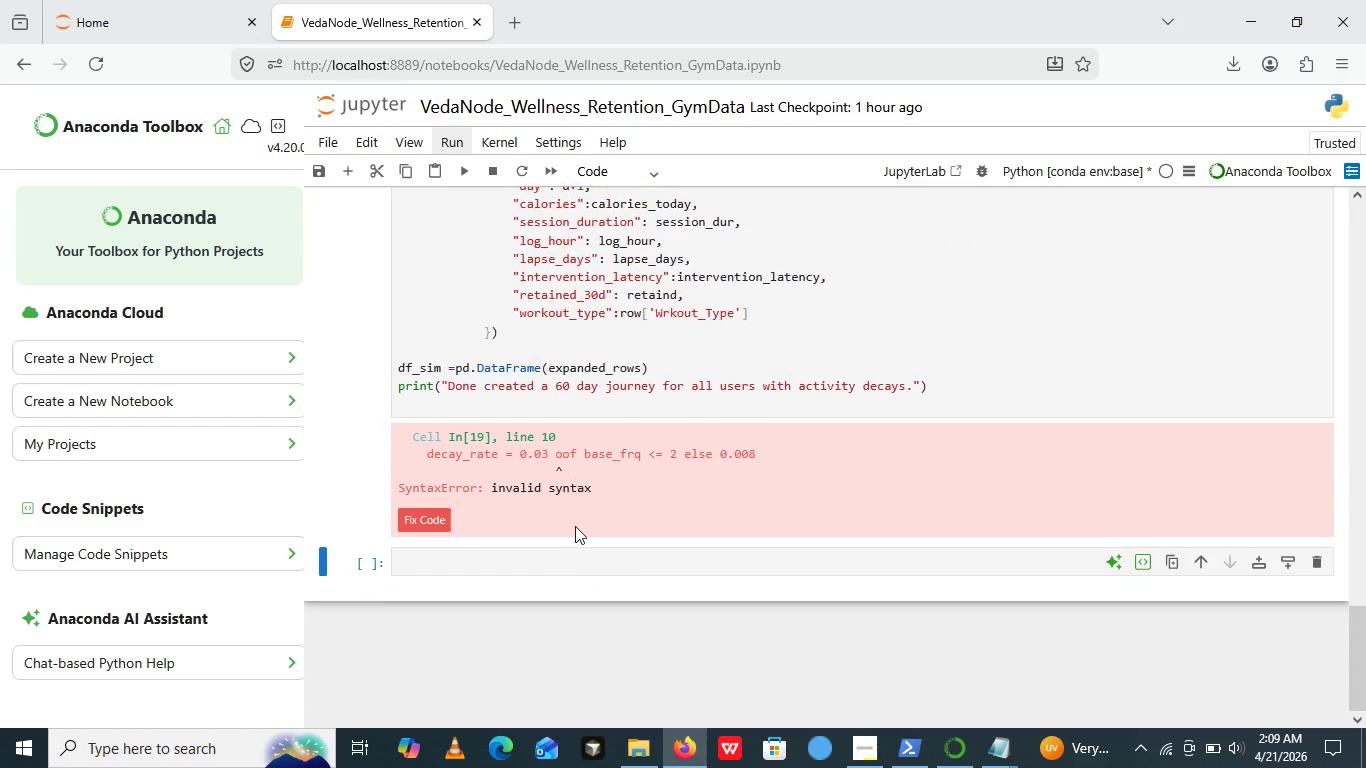 
scroll: coordinate [575, 526], scroll_direction: down, amount: 1.0
 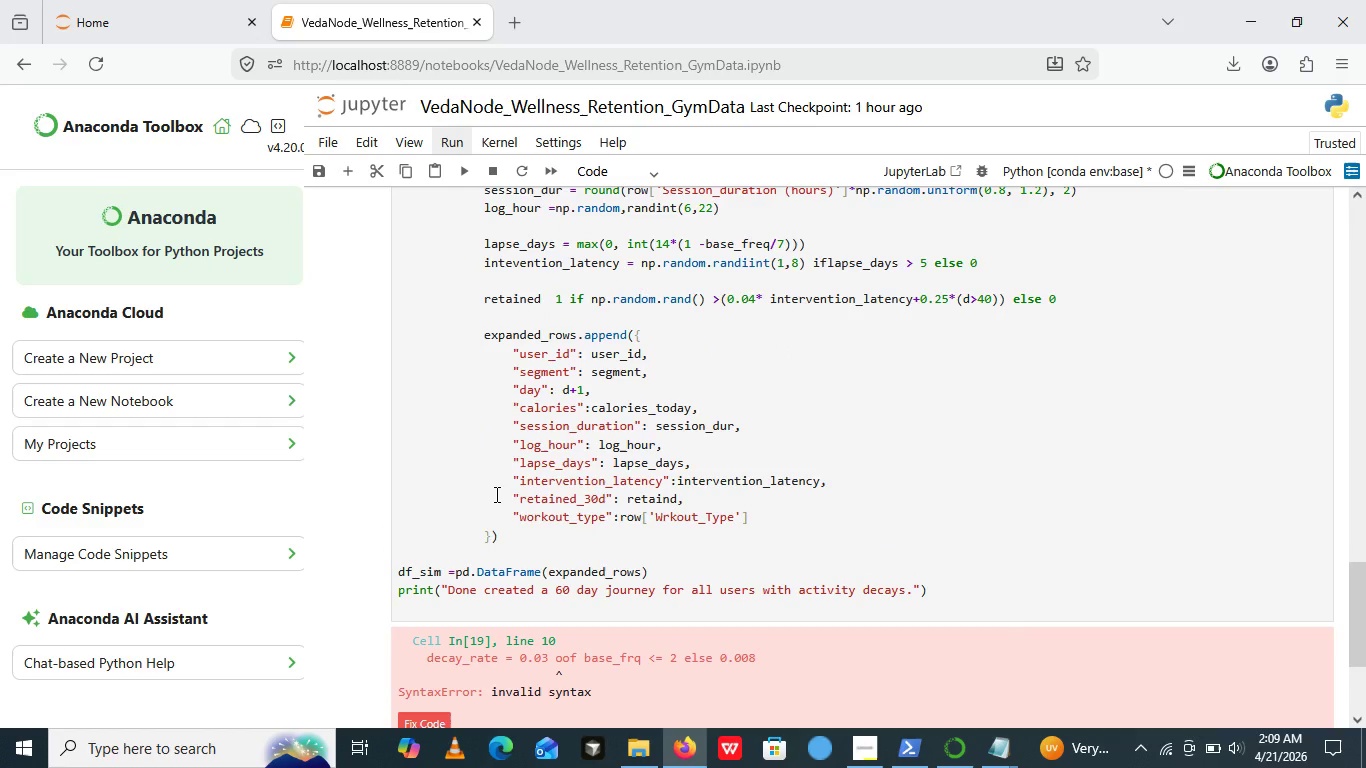 
scroll: coordinate [495, 494], scroll_direction: up, amount: 5.0
 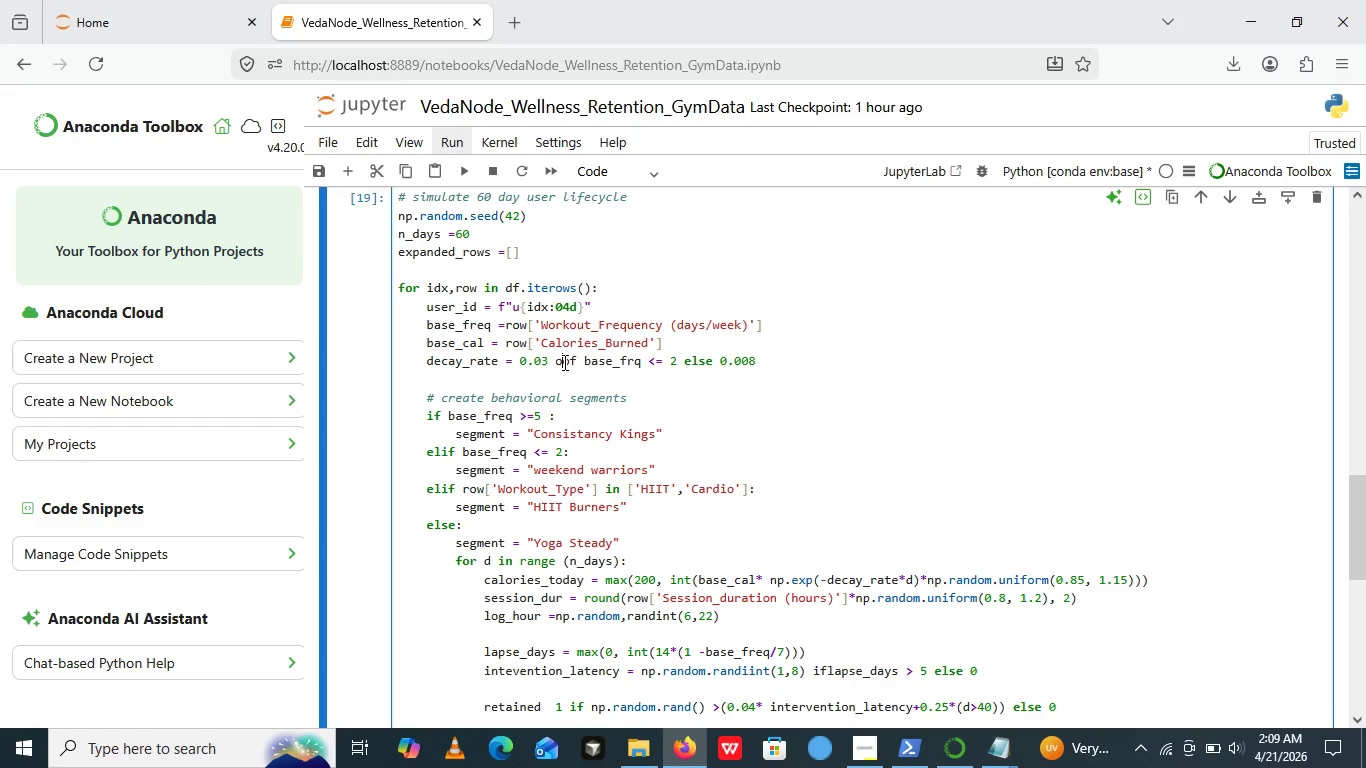 
left_click([563, 362])
 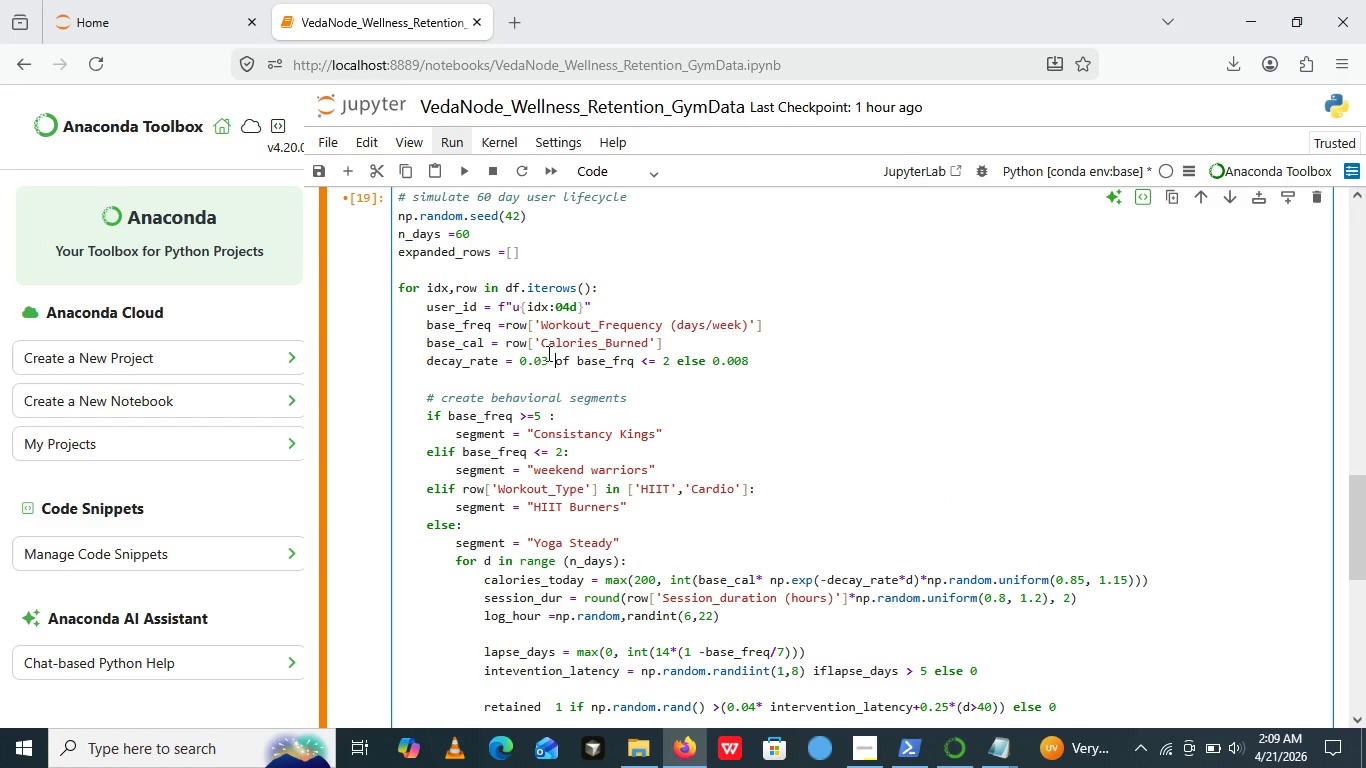 
key(Backspace)
 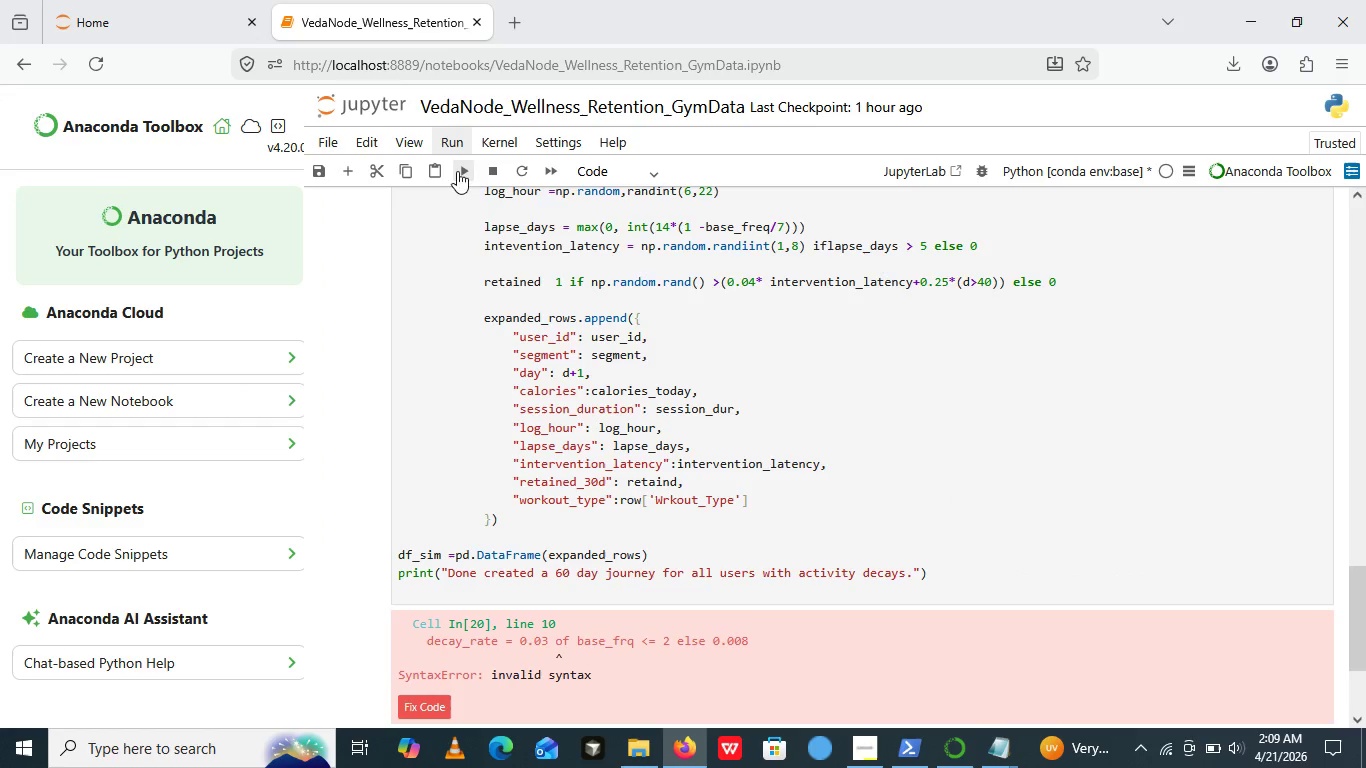 
left_click([457, 171])
 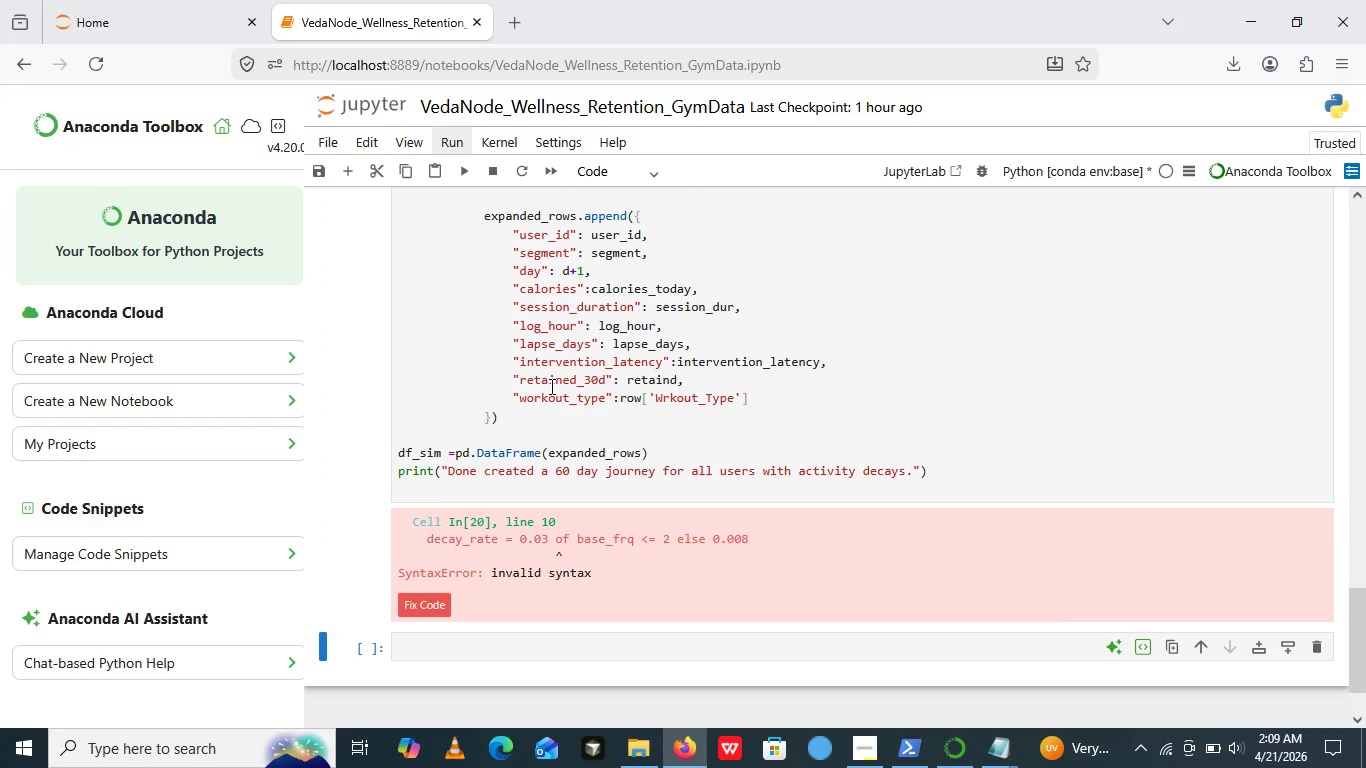 
scroll: coordinate [577, 501], scroll_direction: none, amount: 0.0
 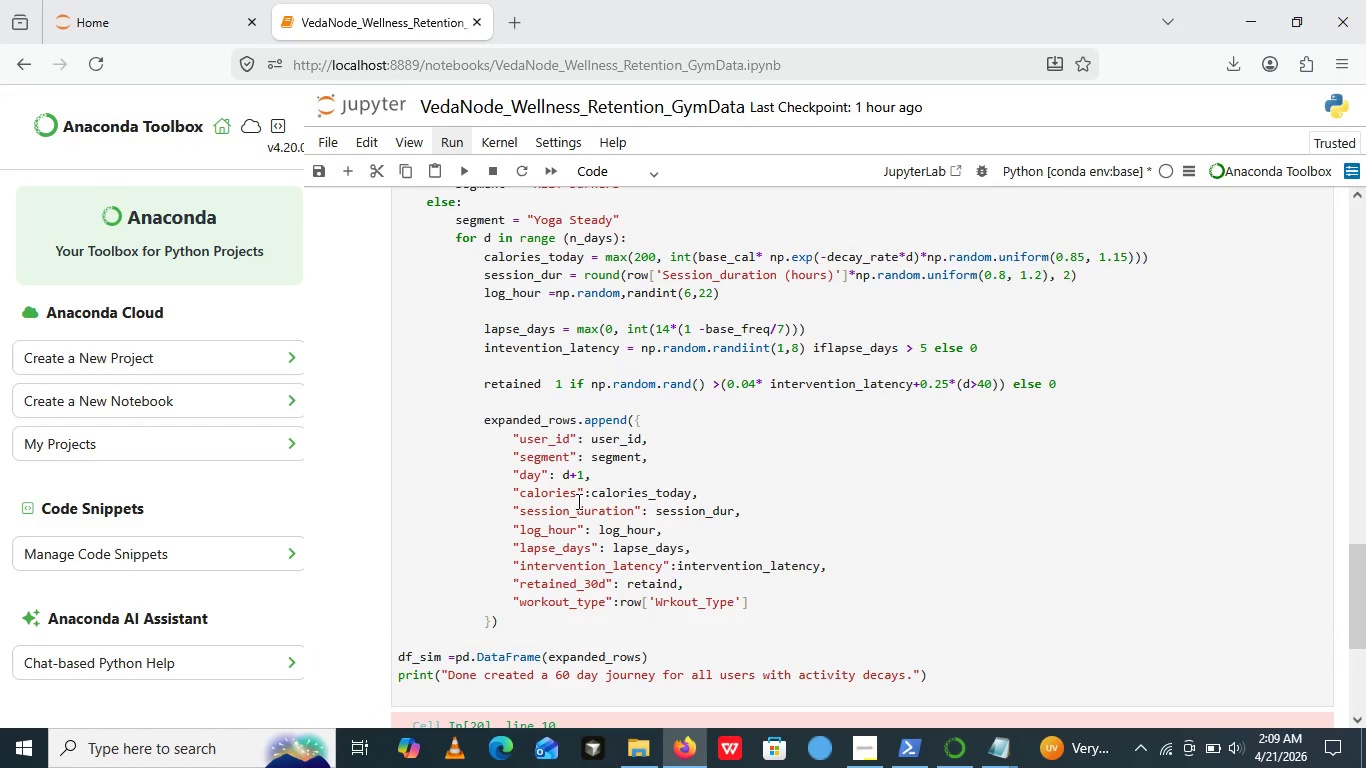 
scroll: coordinate [577, 501], scroll_direction: up, amount: 3.0
 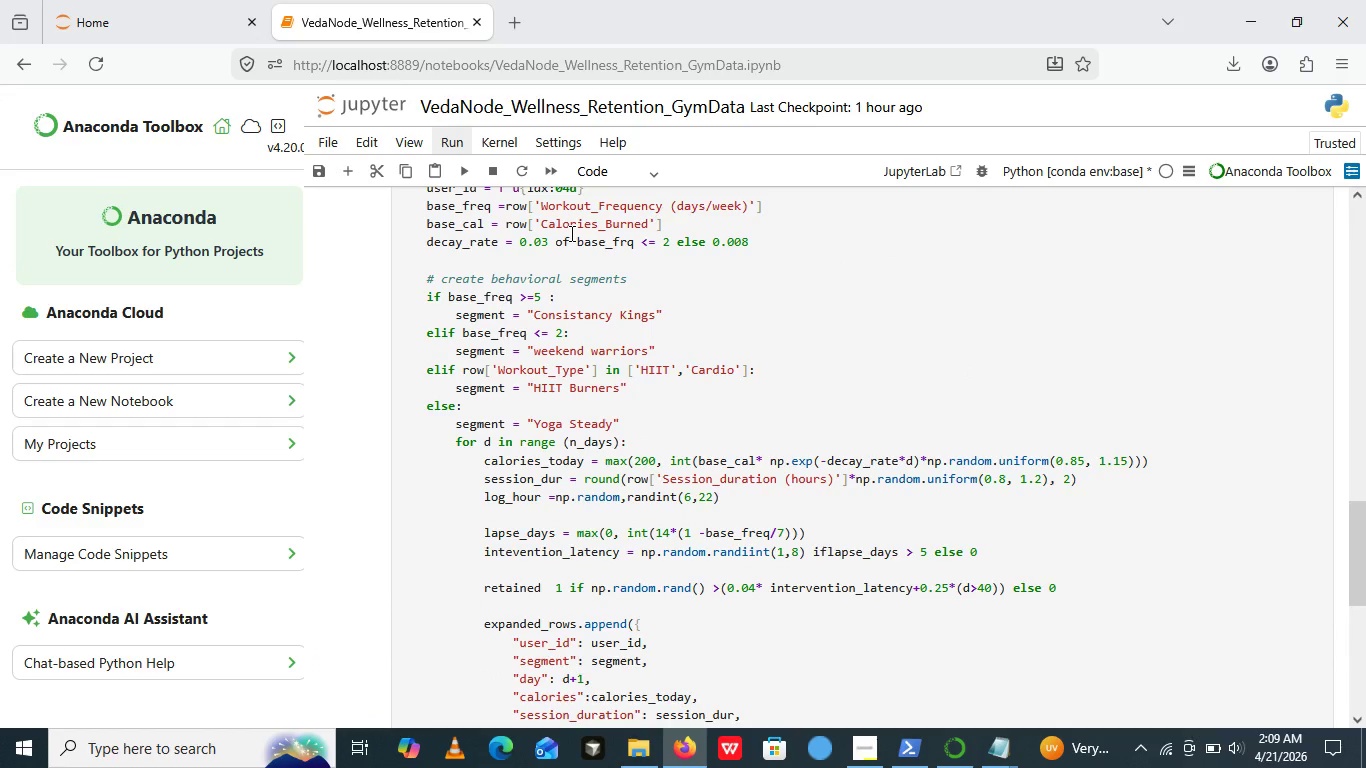 
wait(8.07)
 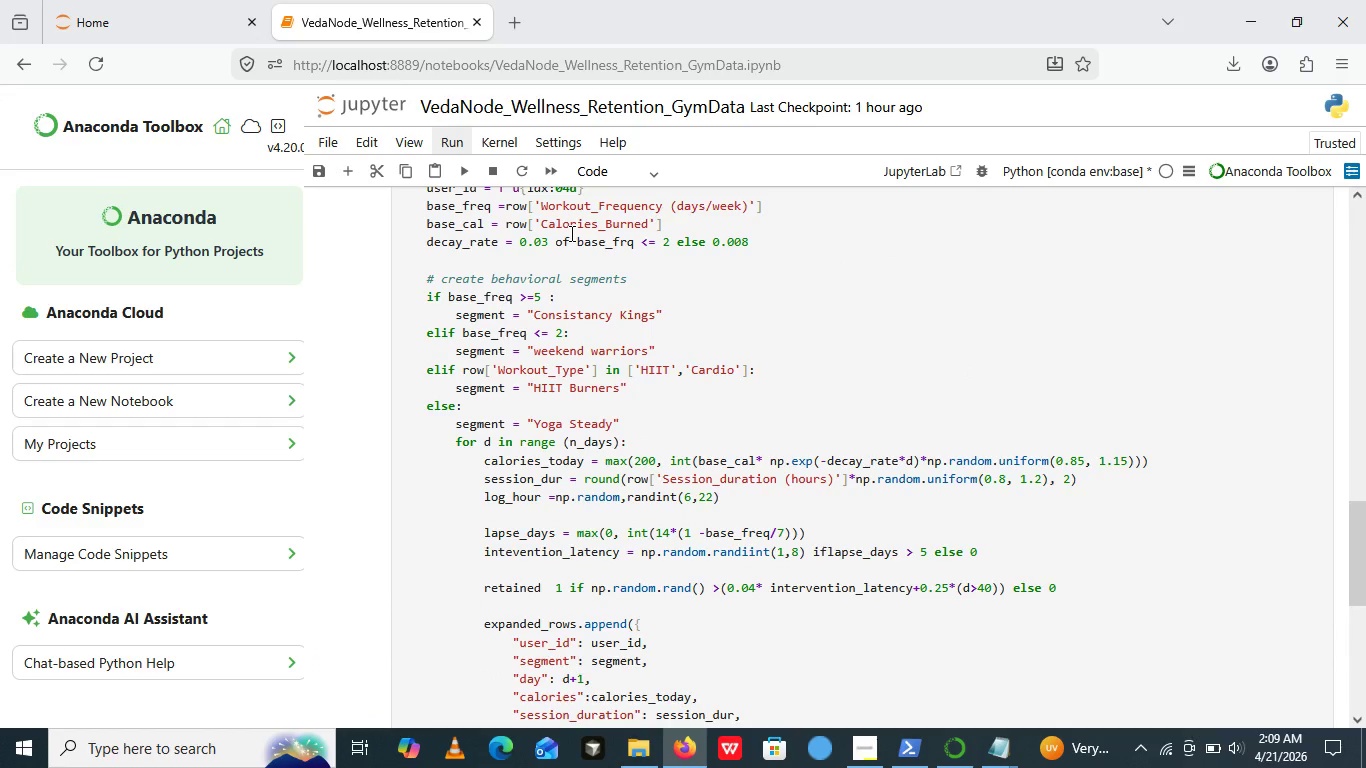 
left_click([567, 245])
 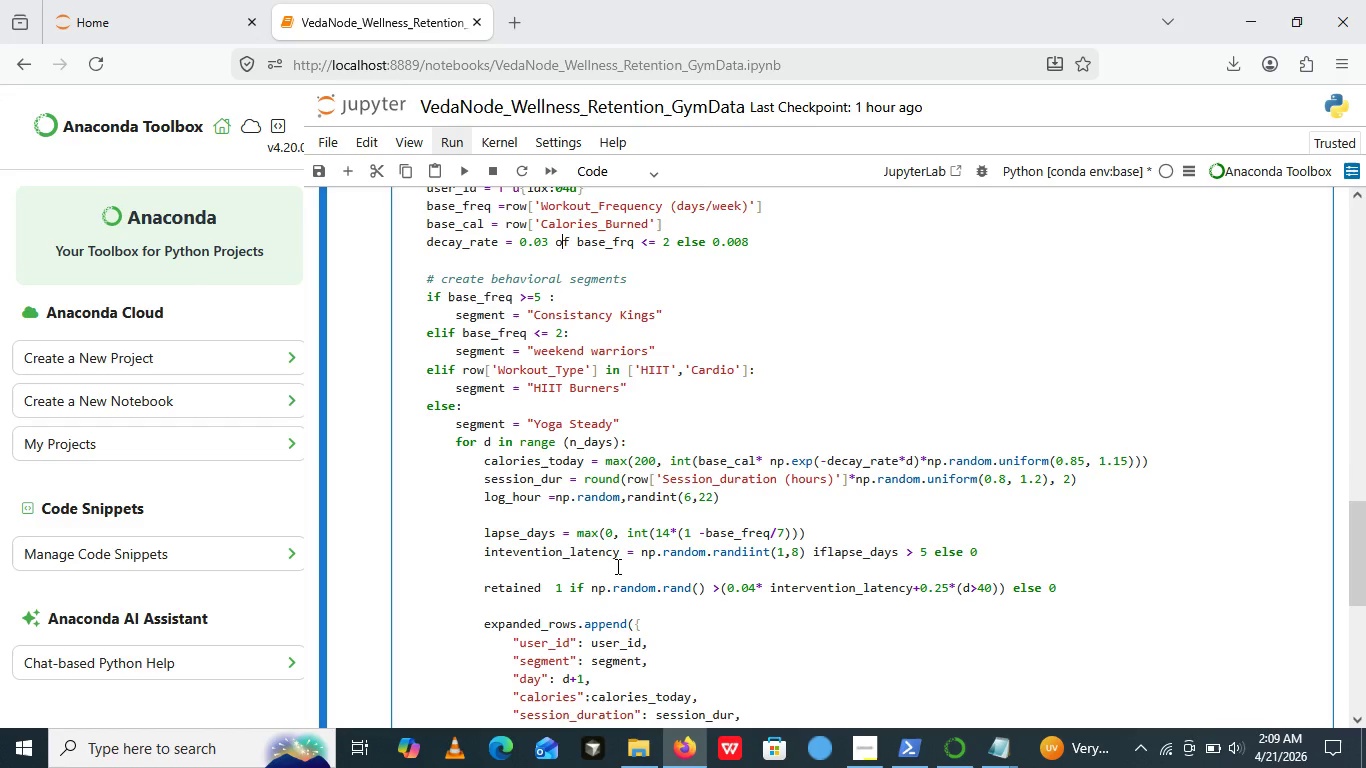 
left_click([563, 239])
 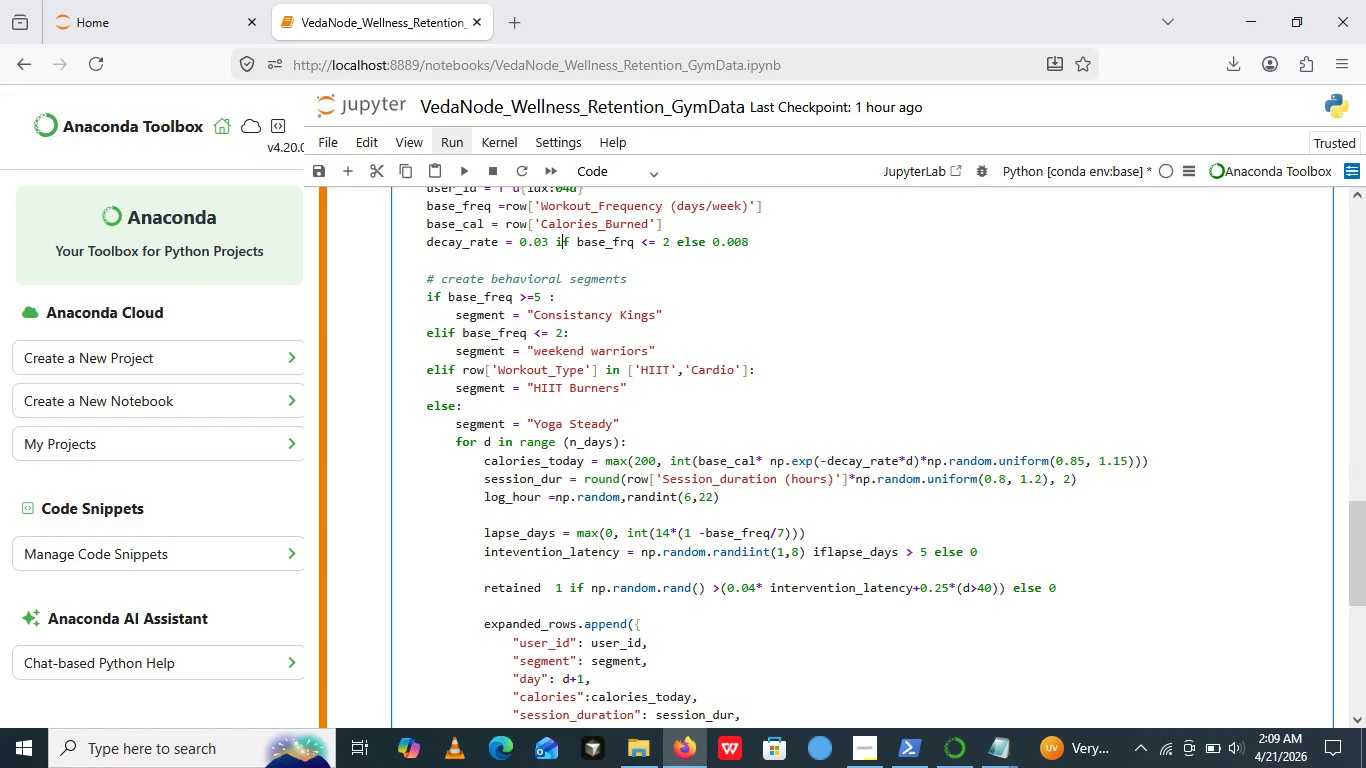 
key(Backspace)
 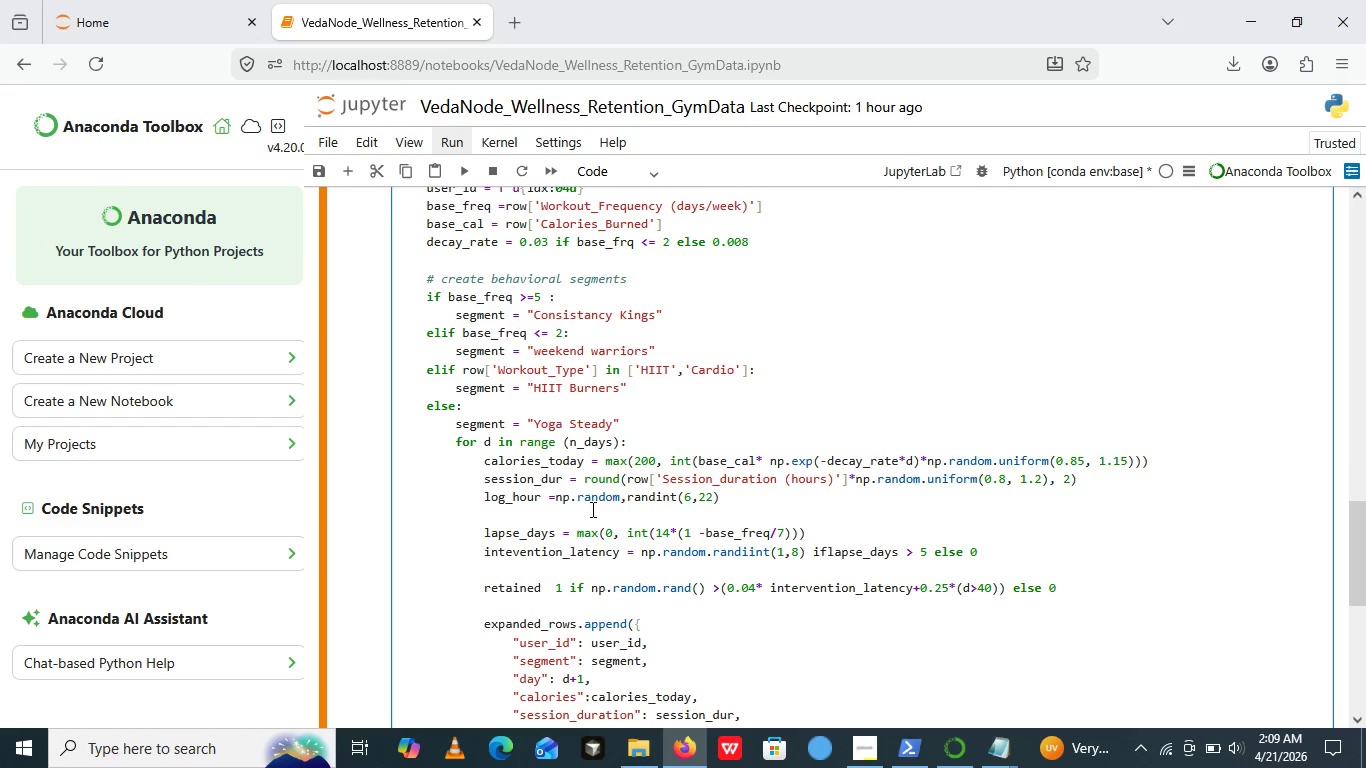 
key(I)
 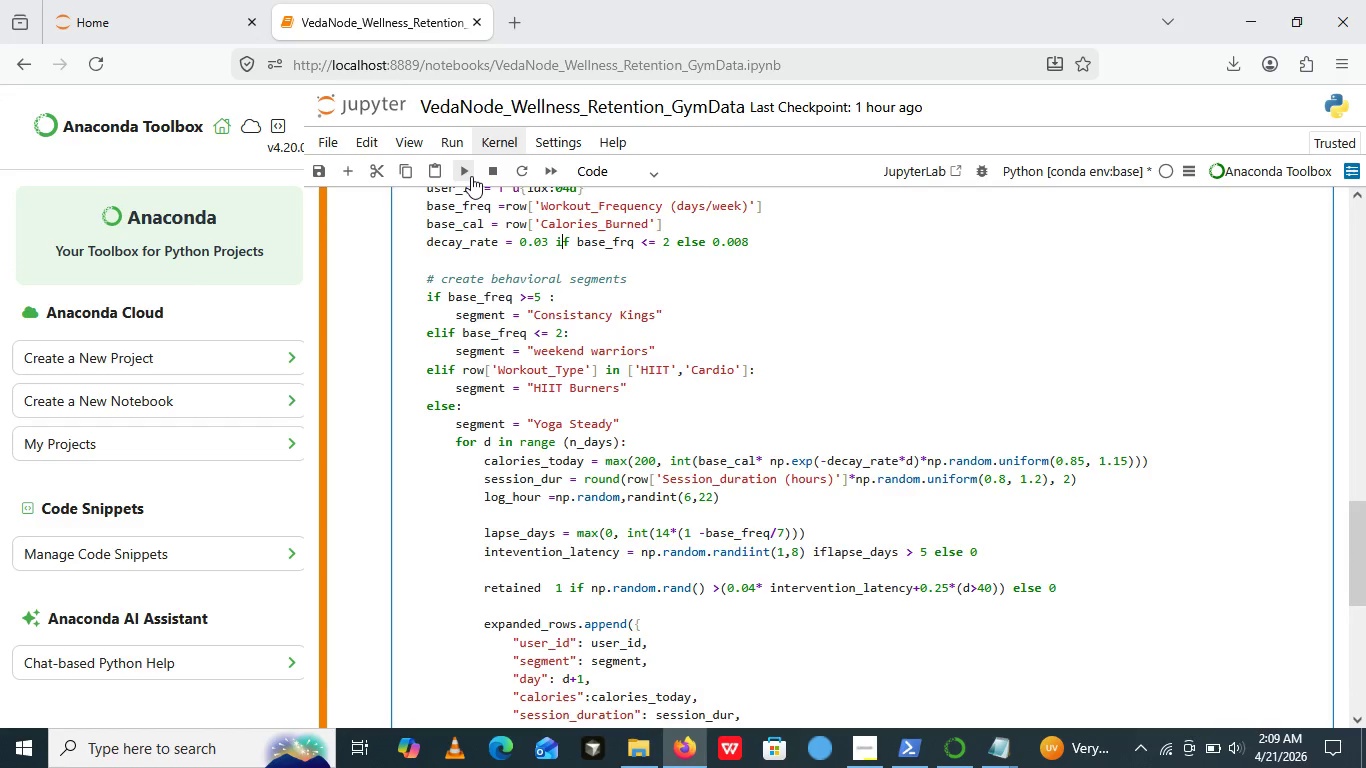 
left_click([471, 176])
 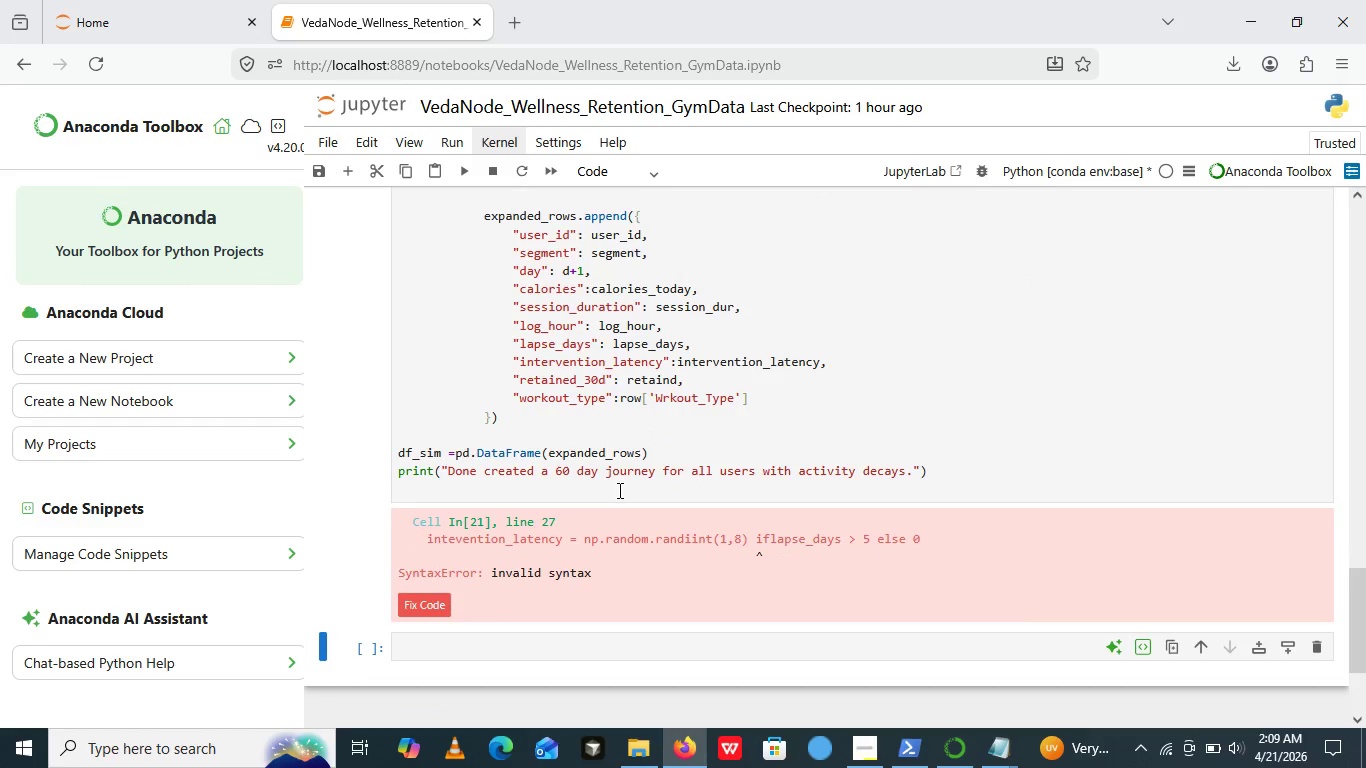 
scroll: coordinate [620, 447], scroll_direction: none, amount: 0.0
 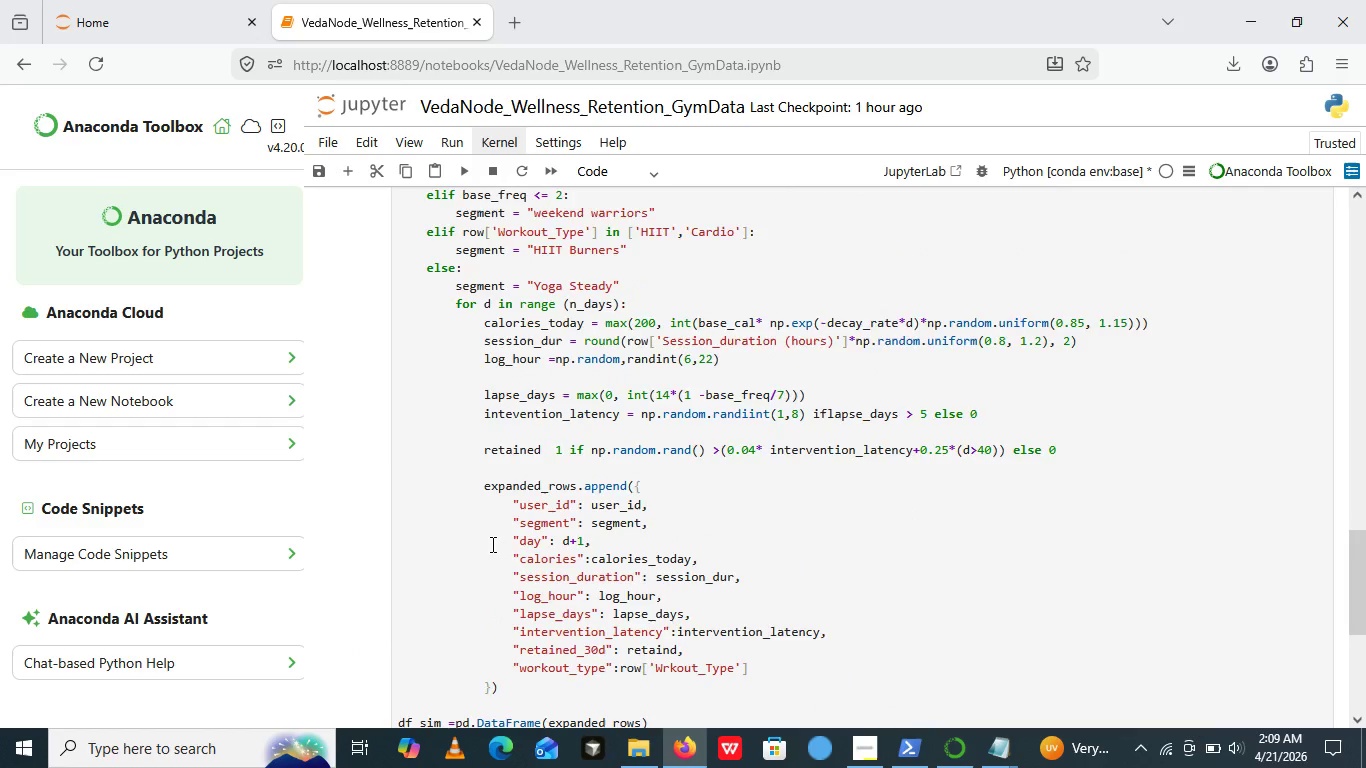 
scroll: coordinate [608, 467], scroll_direction: up, amount: 3.0
 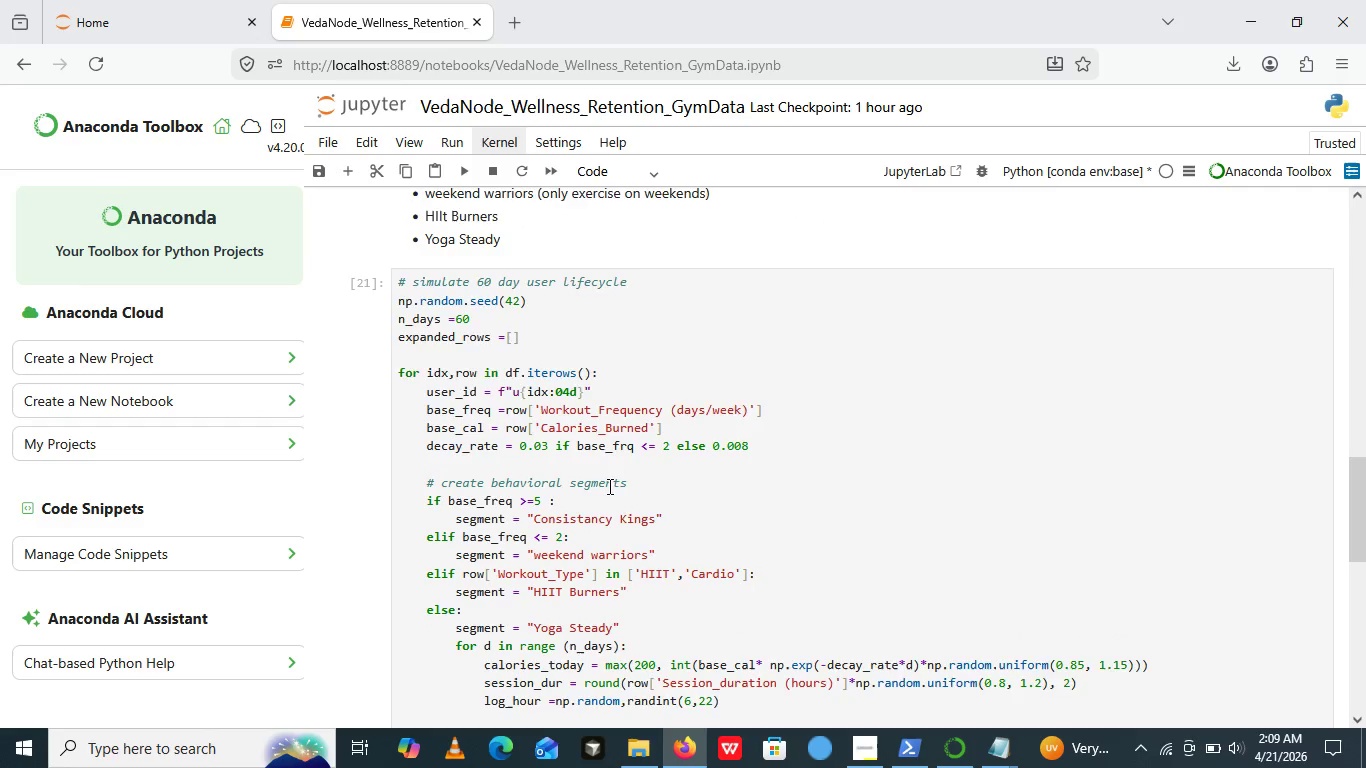 
scroll: coordinate [826, 549], scroll_direction: down, amount: 5.0
 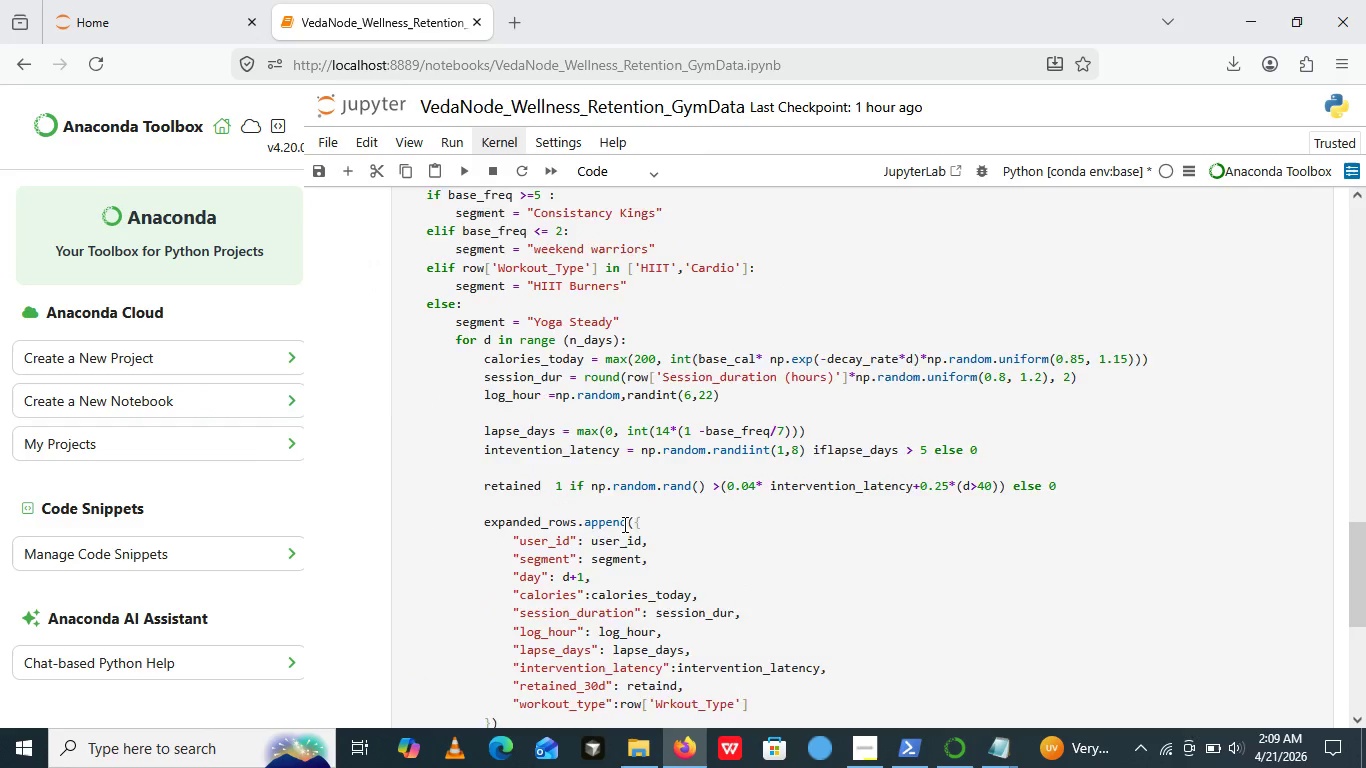 
scroll: coordinate [623, 524], scroll_direction: up, amount: 2.0
 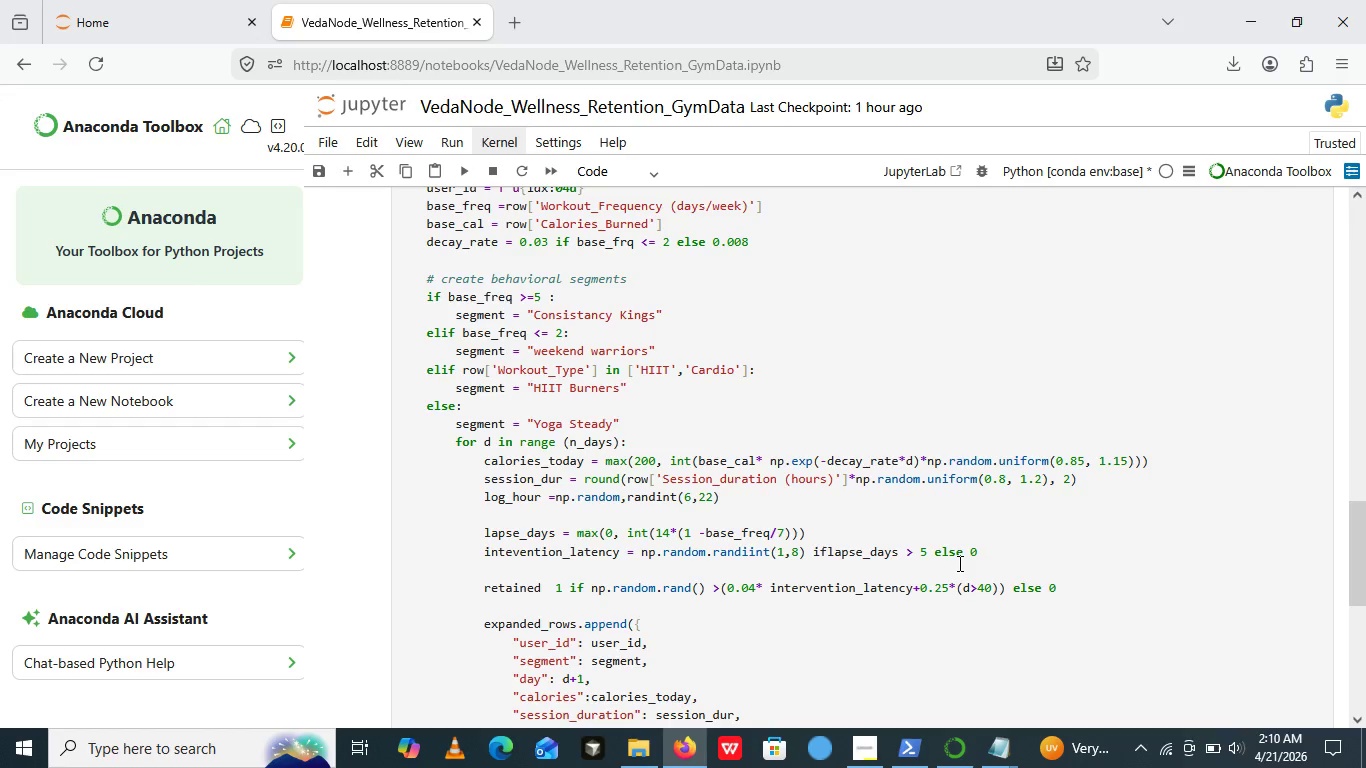 
wait(18.62)
 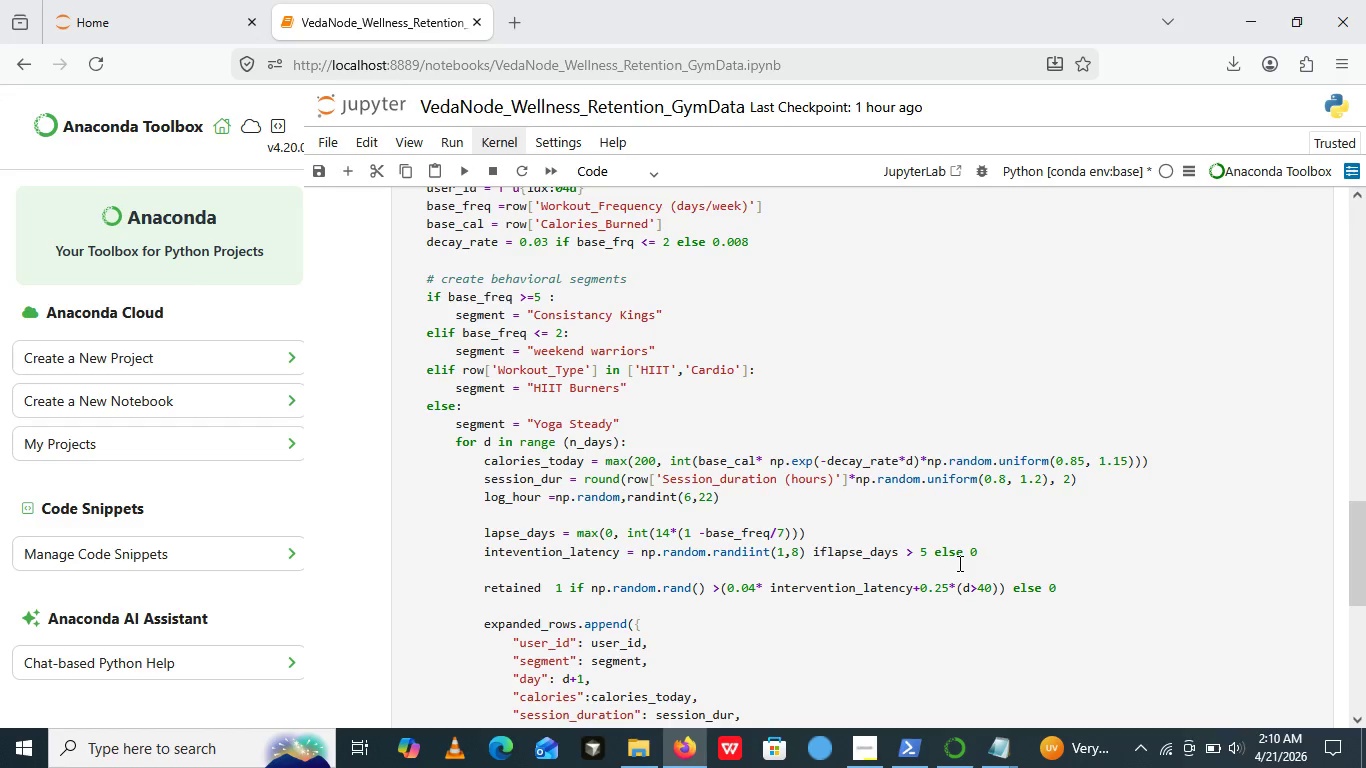 
left_click([828, 554])
 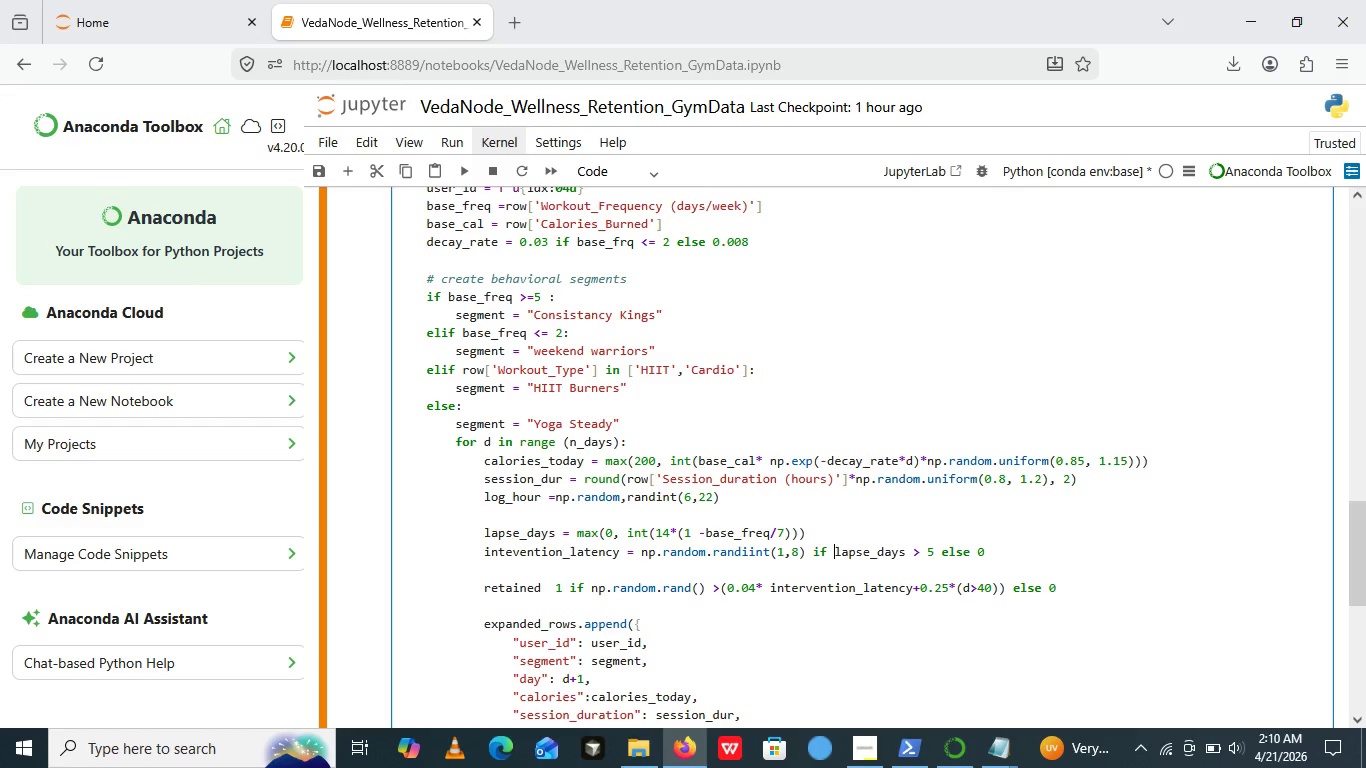 
key(Space)
 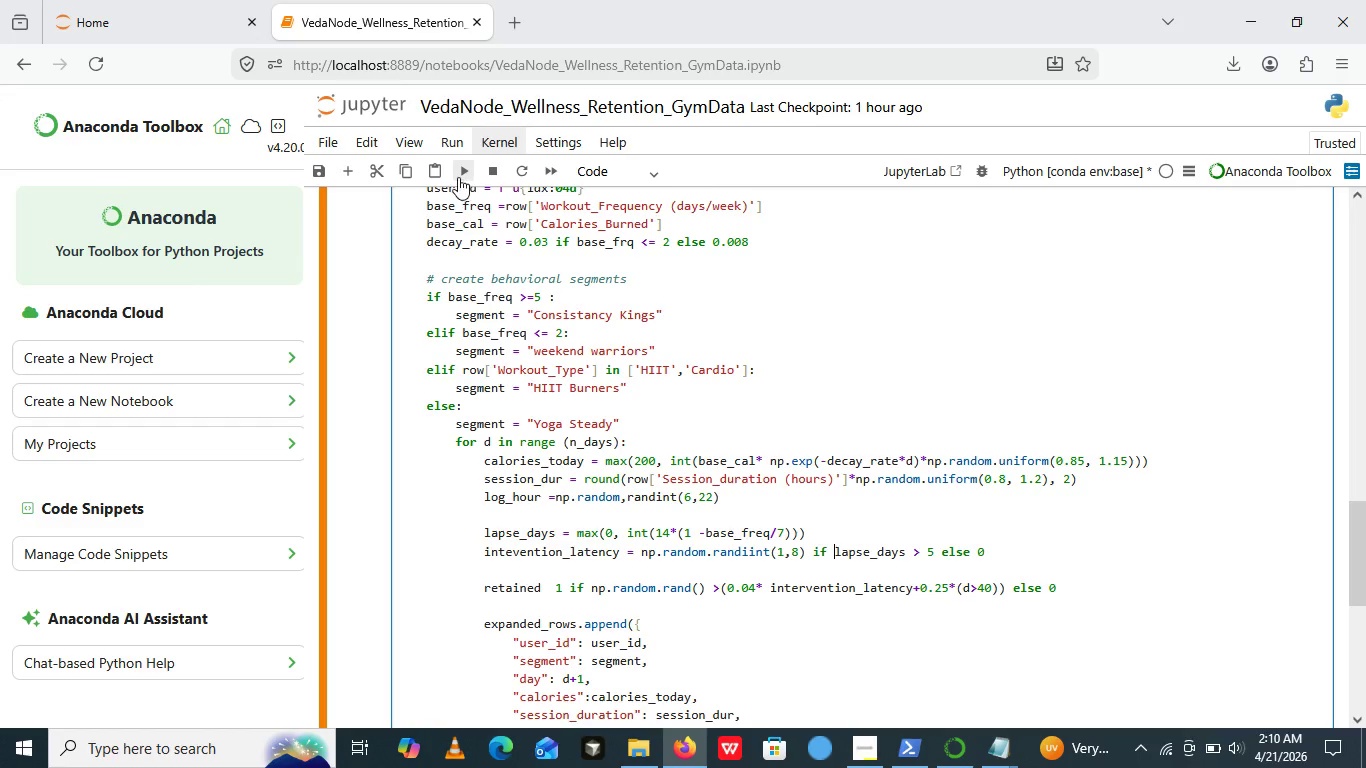 
left_click([458, 177])
 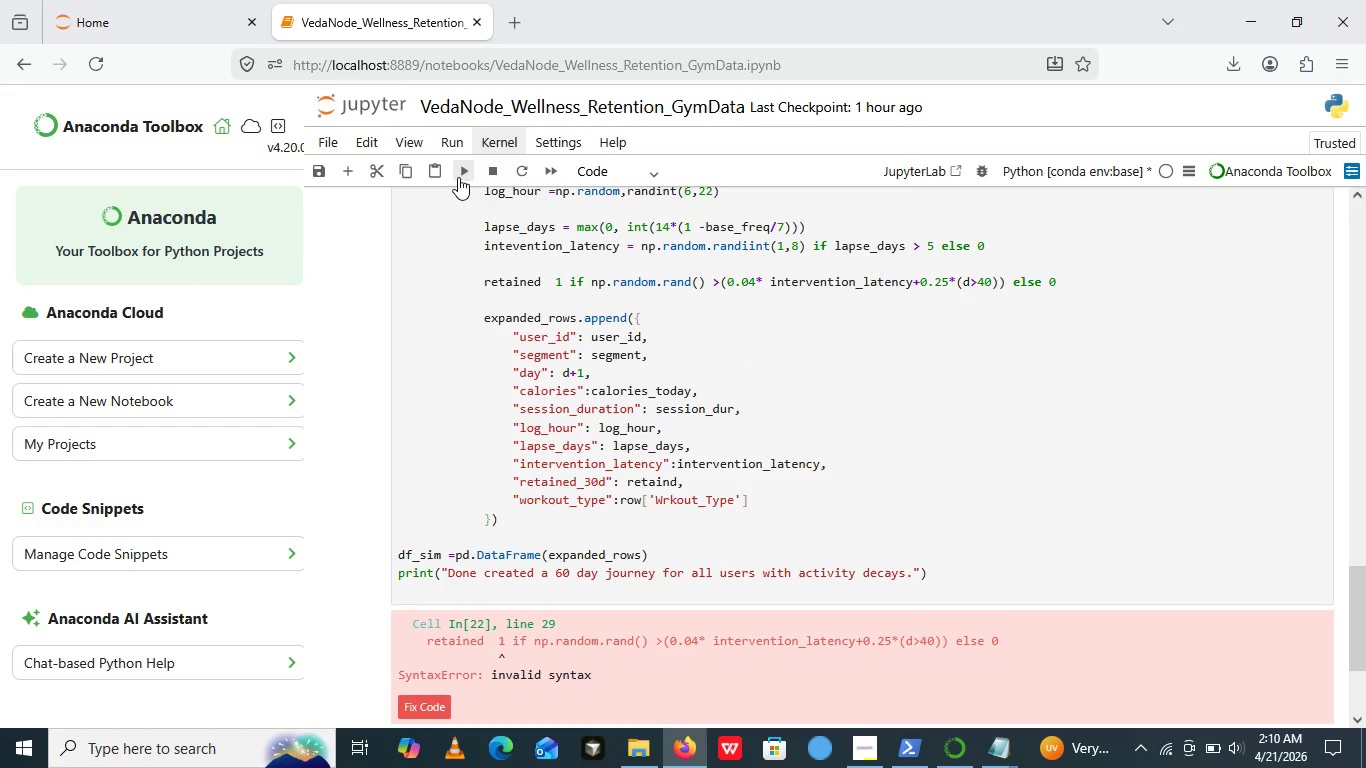 
wait(10.73)
 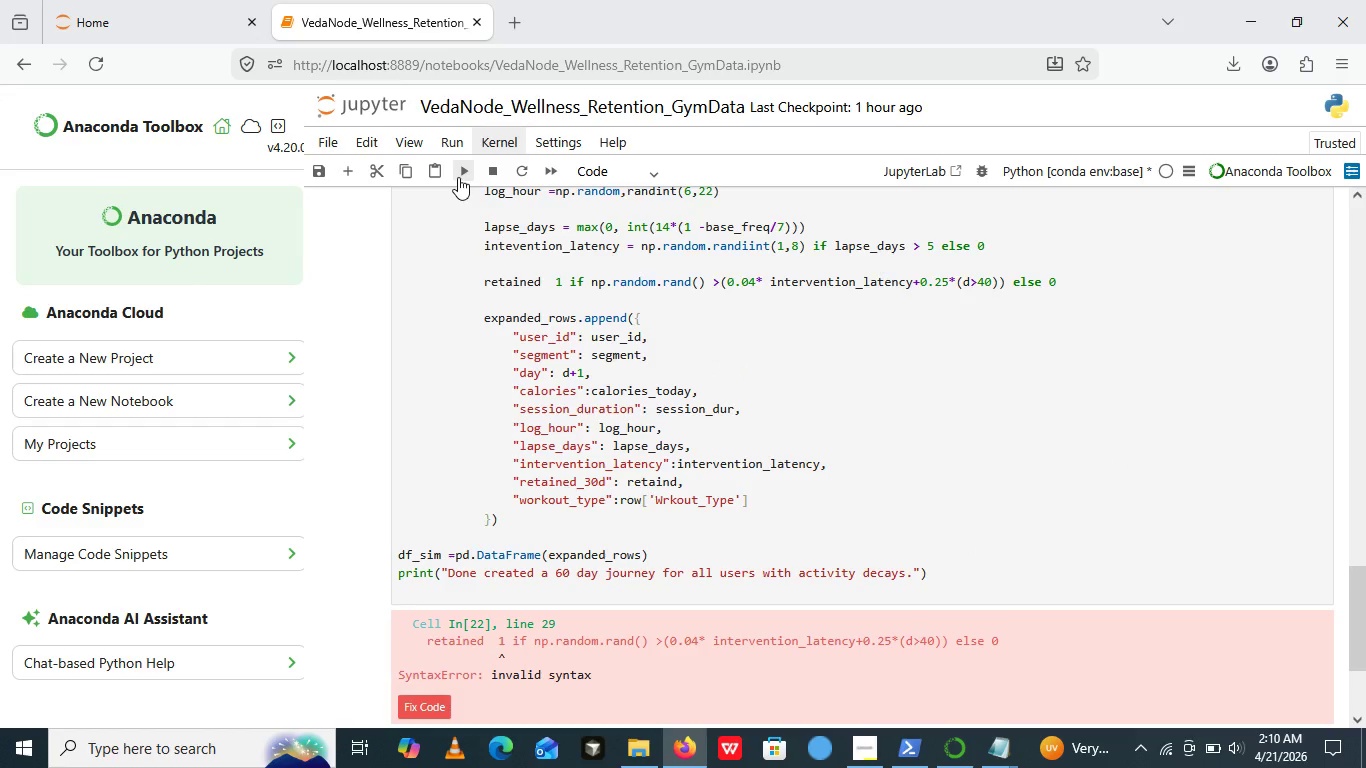 
left_click([550, 281])
 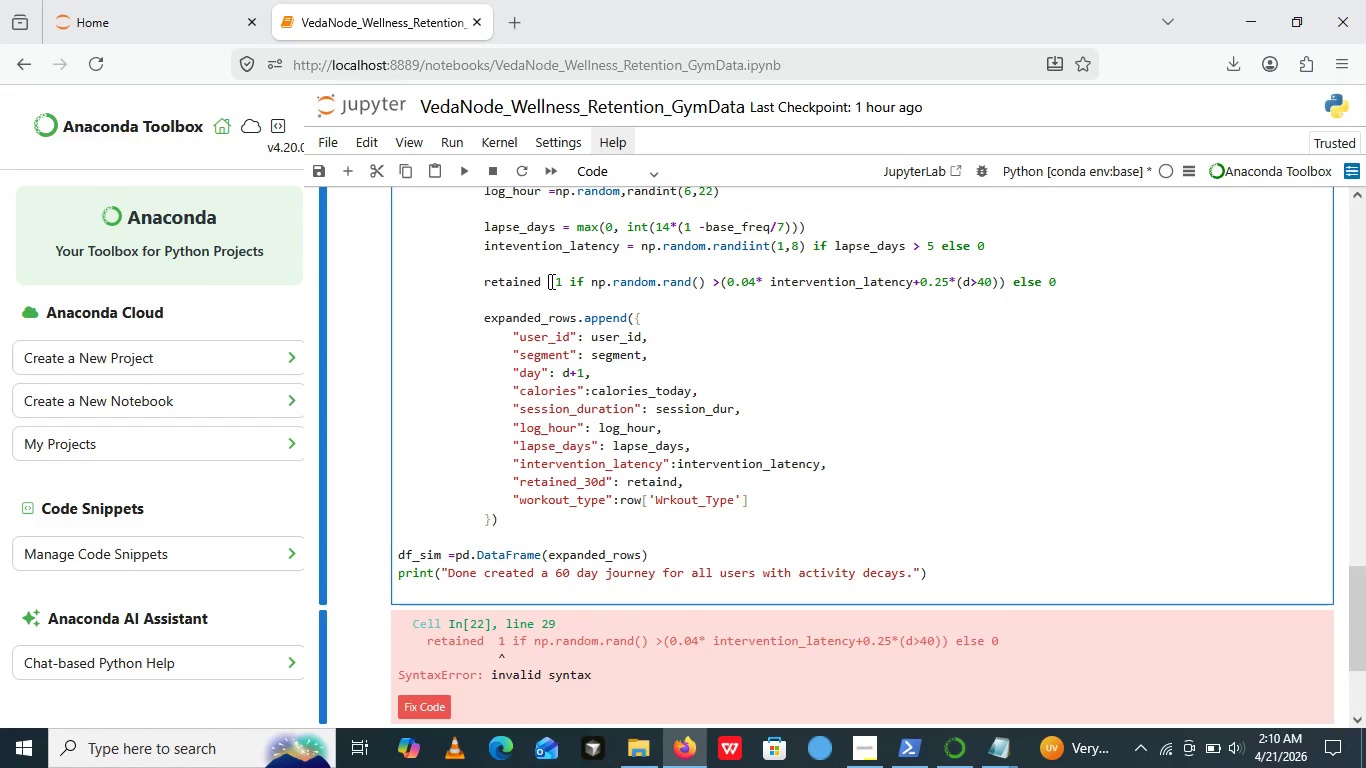 
wait(9.03)
 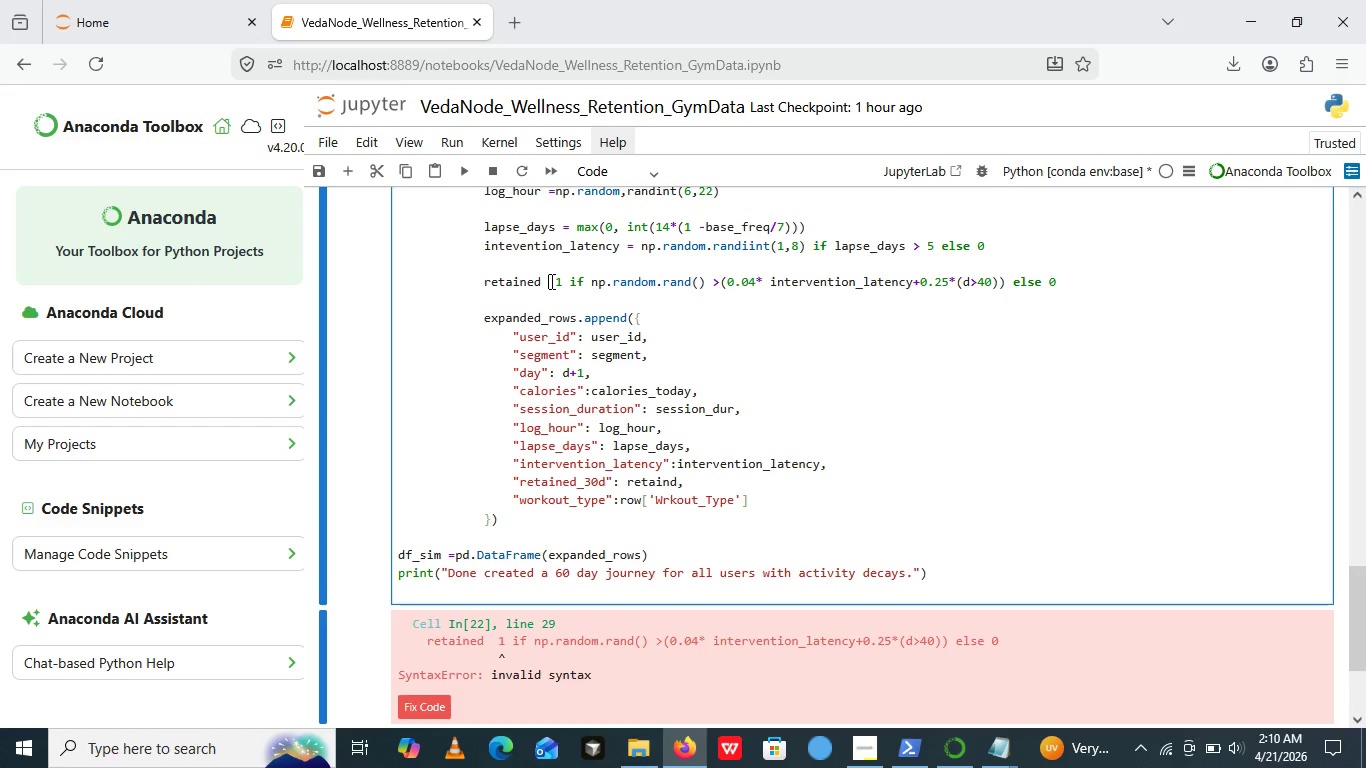 
key(Backspace)
 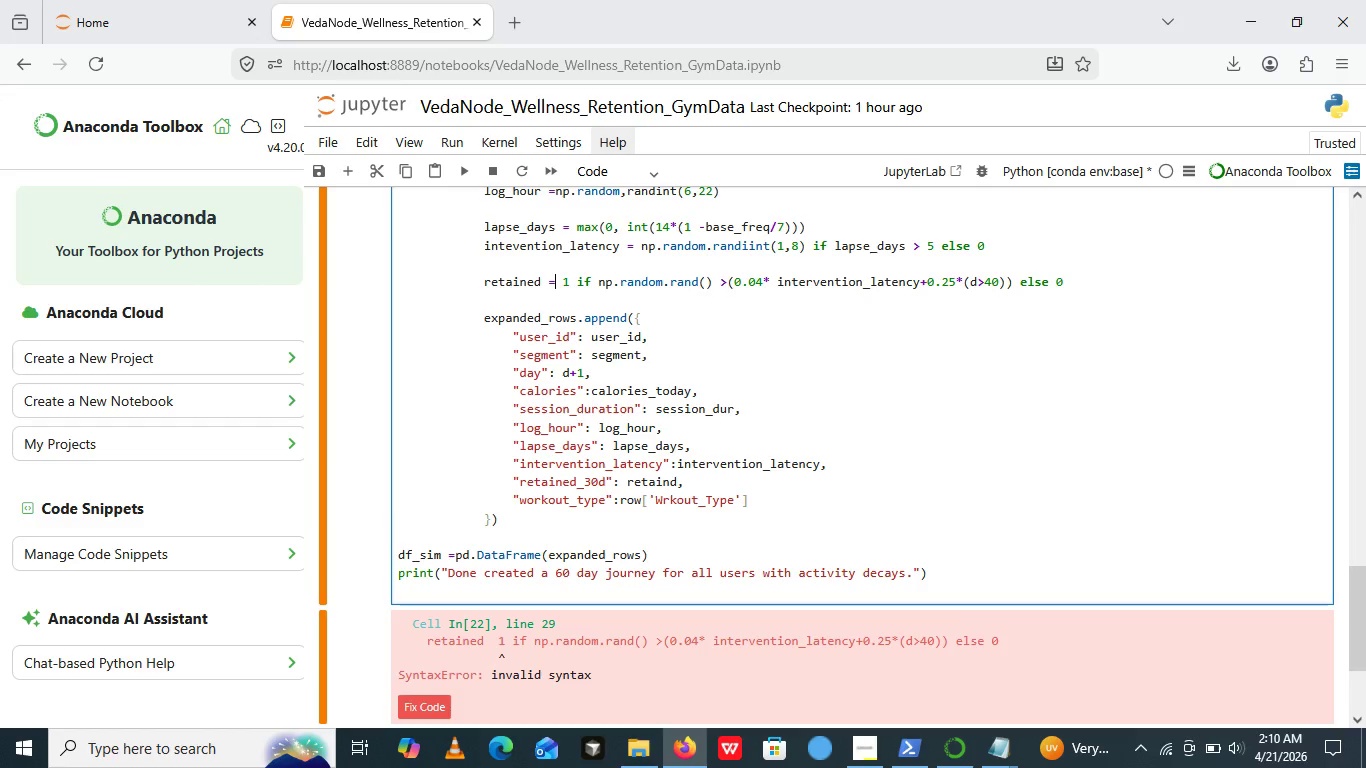 
key(Space)
 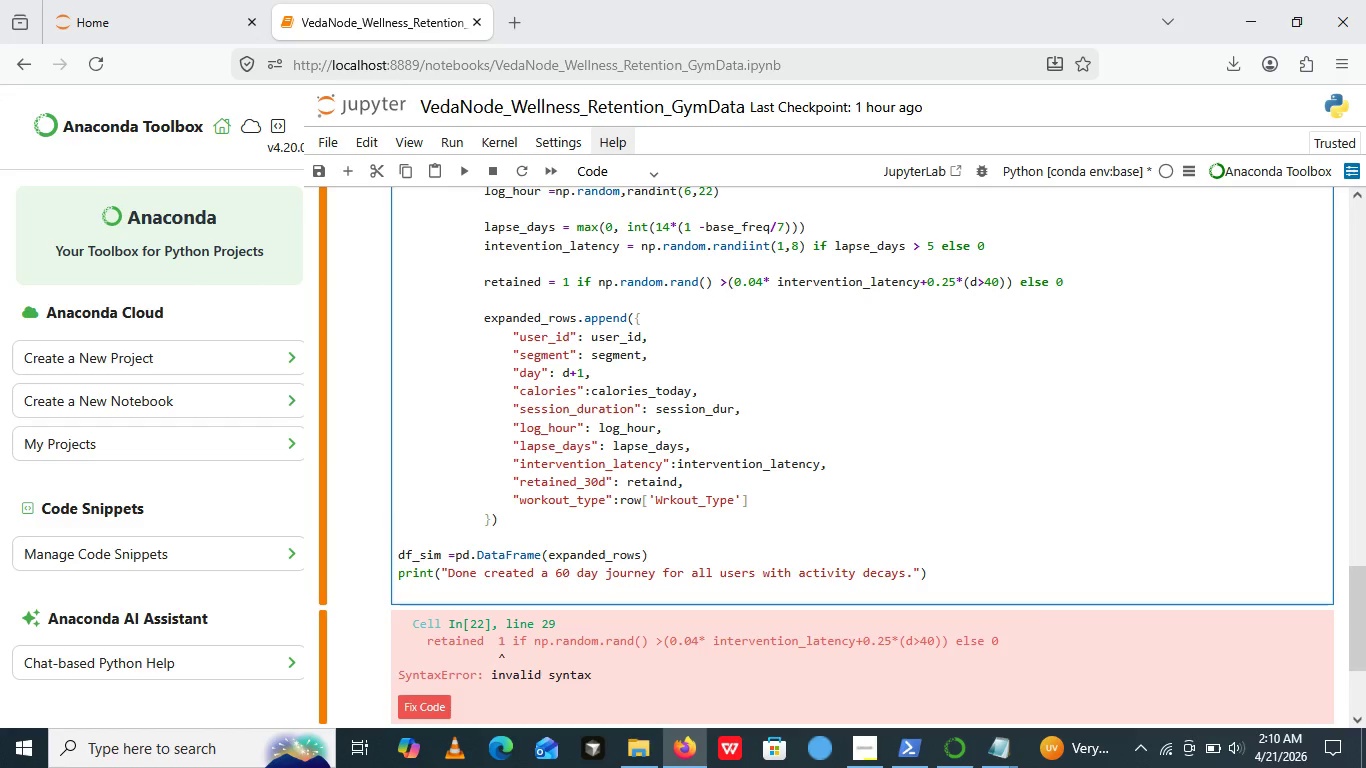 
key(Equal)
 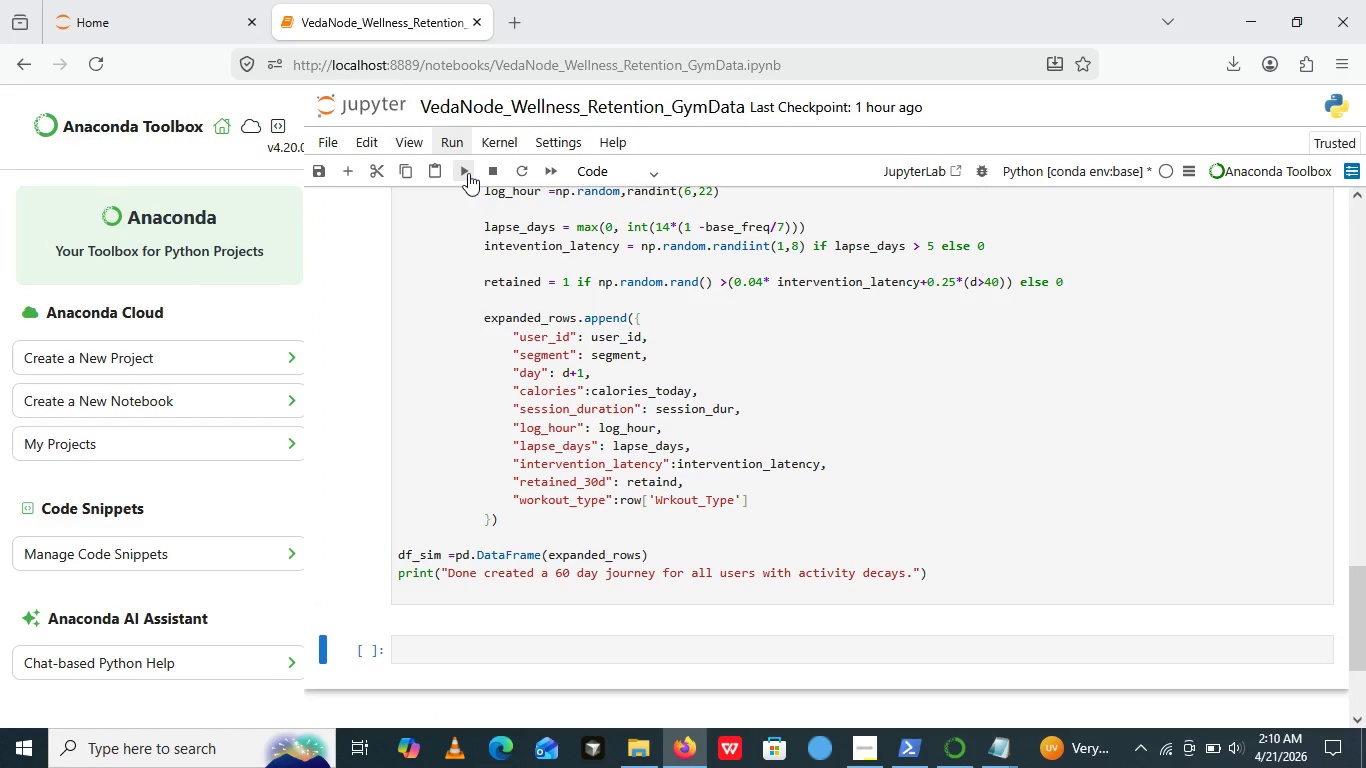 
left_click([468, 173])
 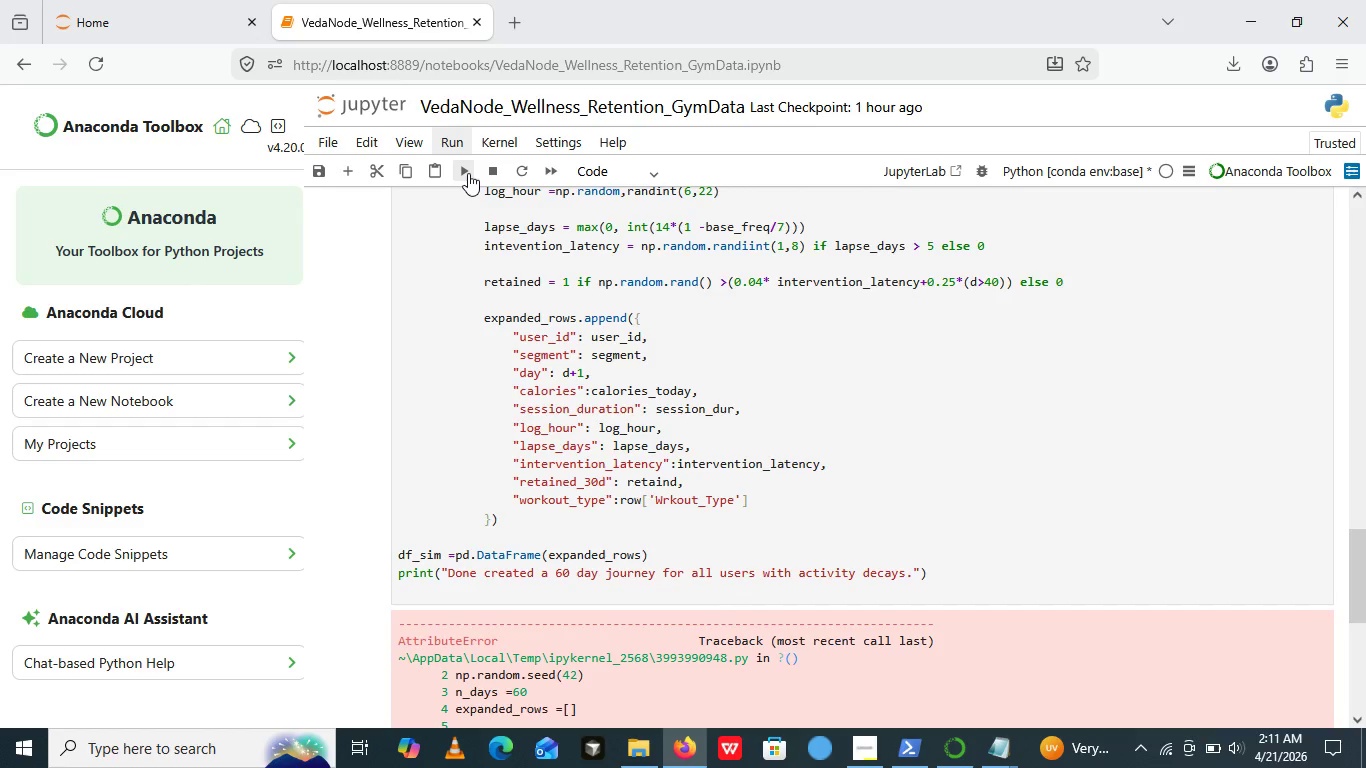 
wait(32.88)
 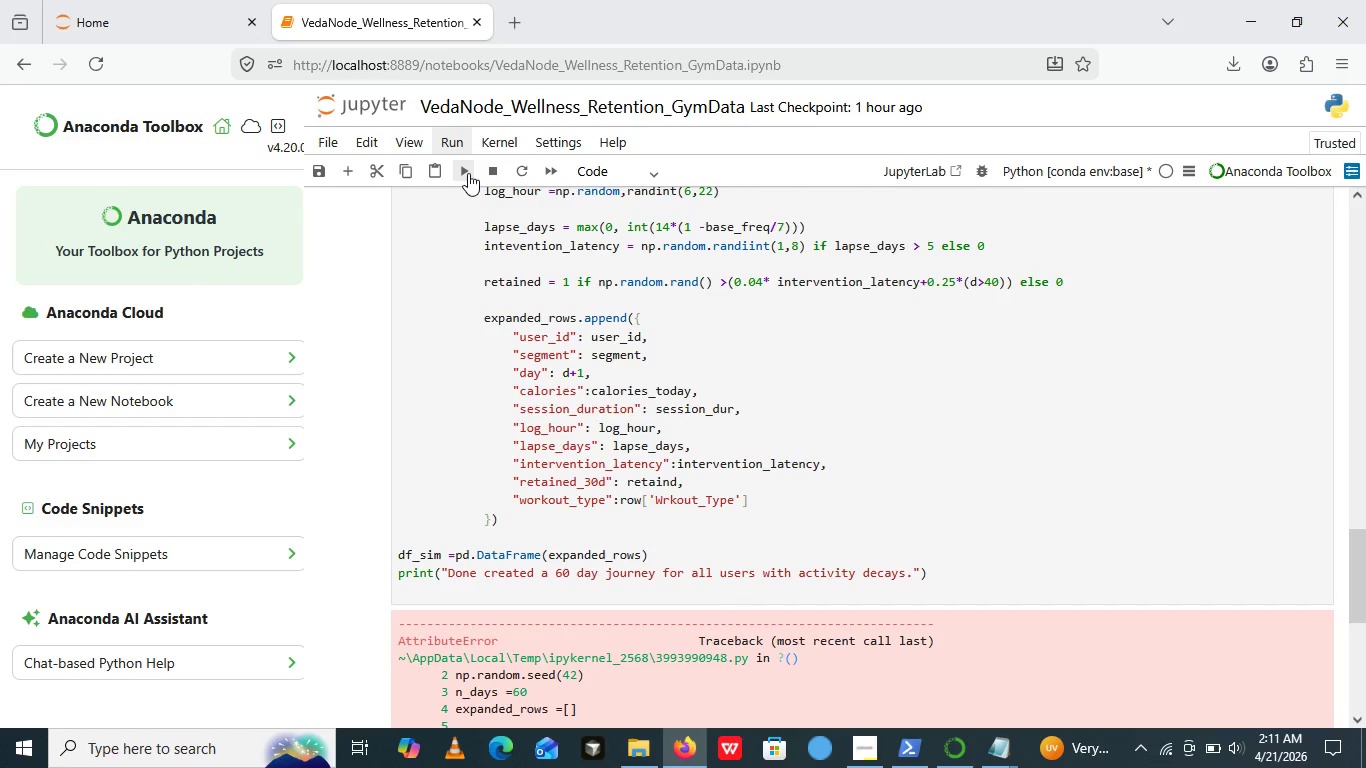 
scroll: coordinate [711, 460], scroll_direction: down, amount: 4.0
 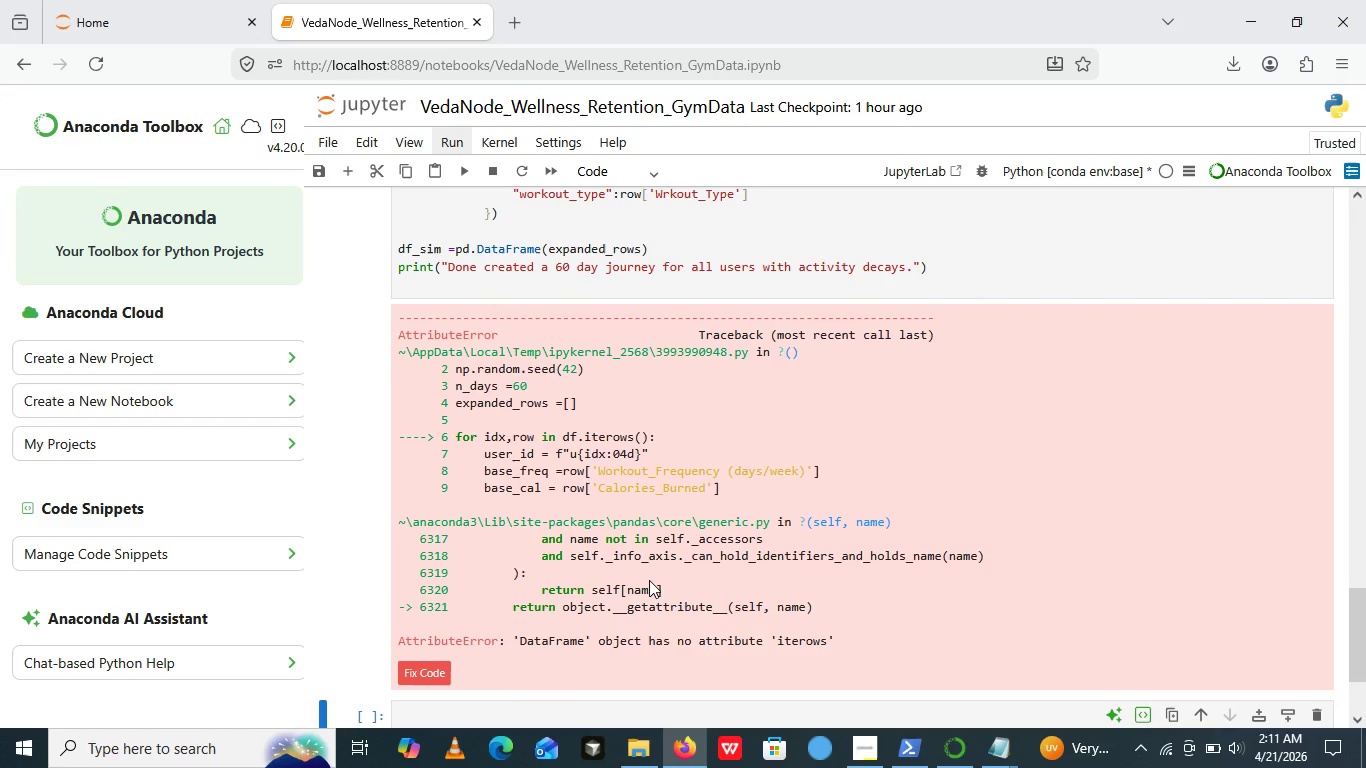 
wait(5.03)
 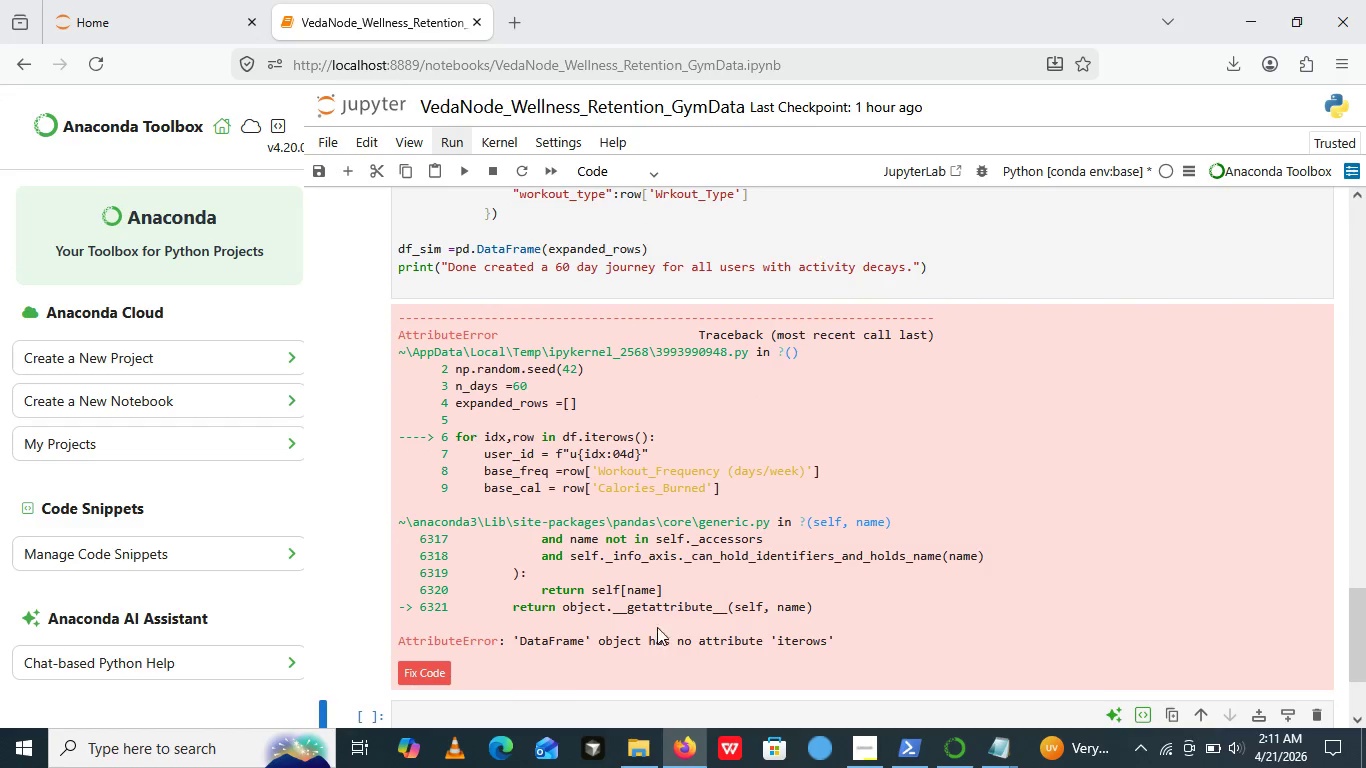 
scroll: coordinate [649, 580], scroll_direction: none, amount: 0.0
 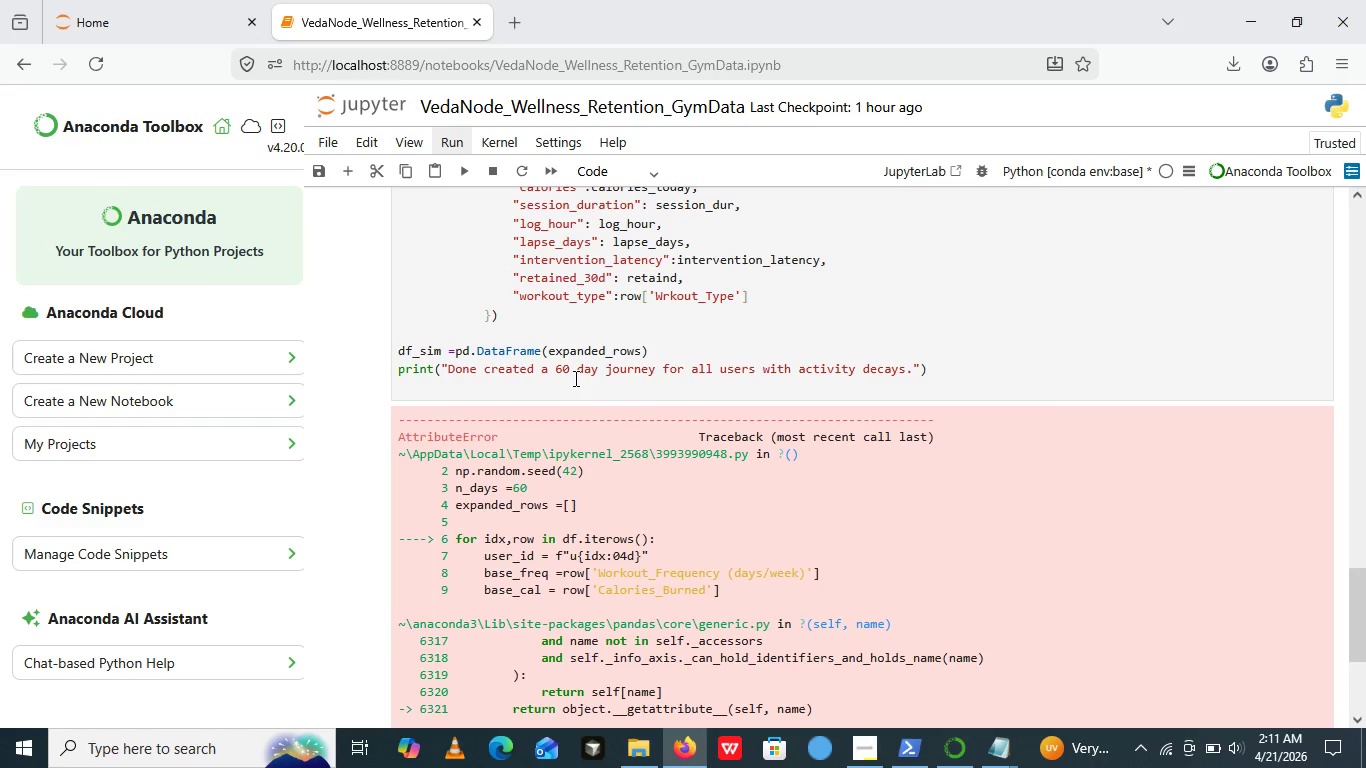 
wait(13.39)
 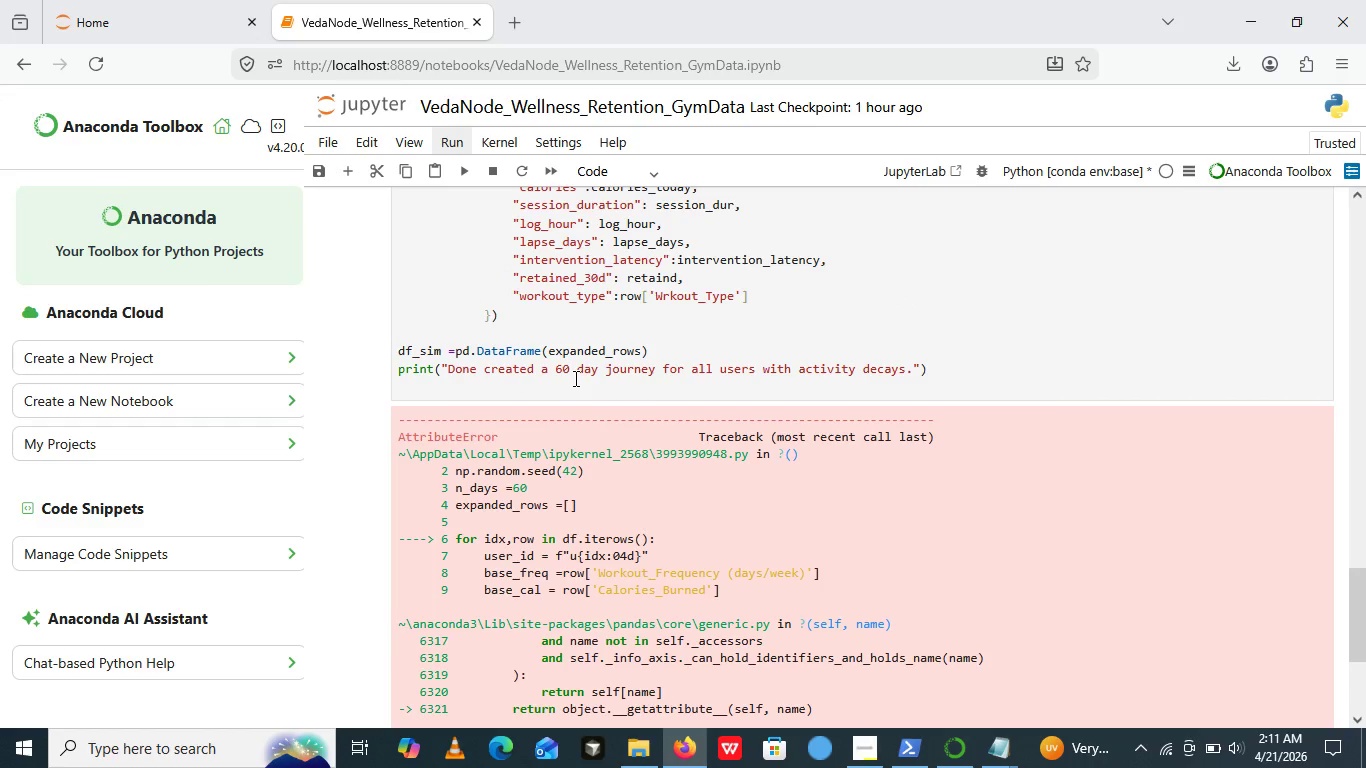 
scroll: coordinate [659, 340], scroll_direction: up, amount: 2.0
 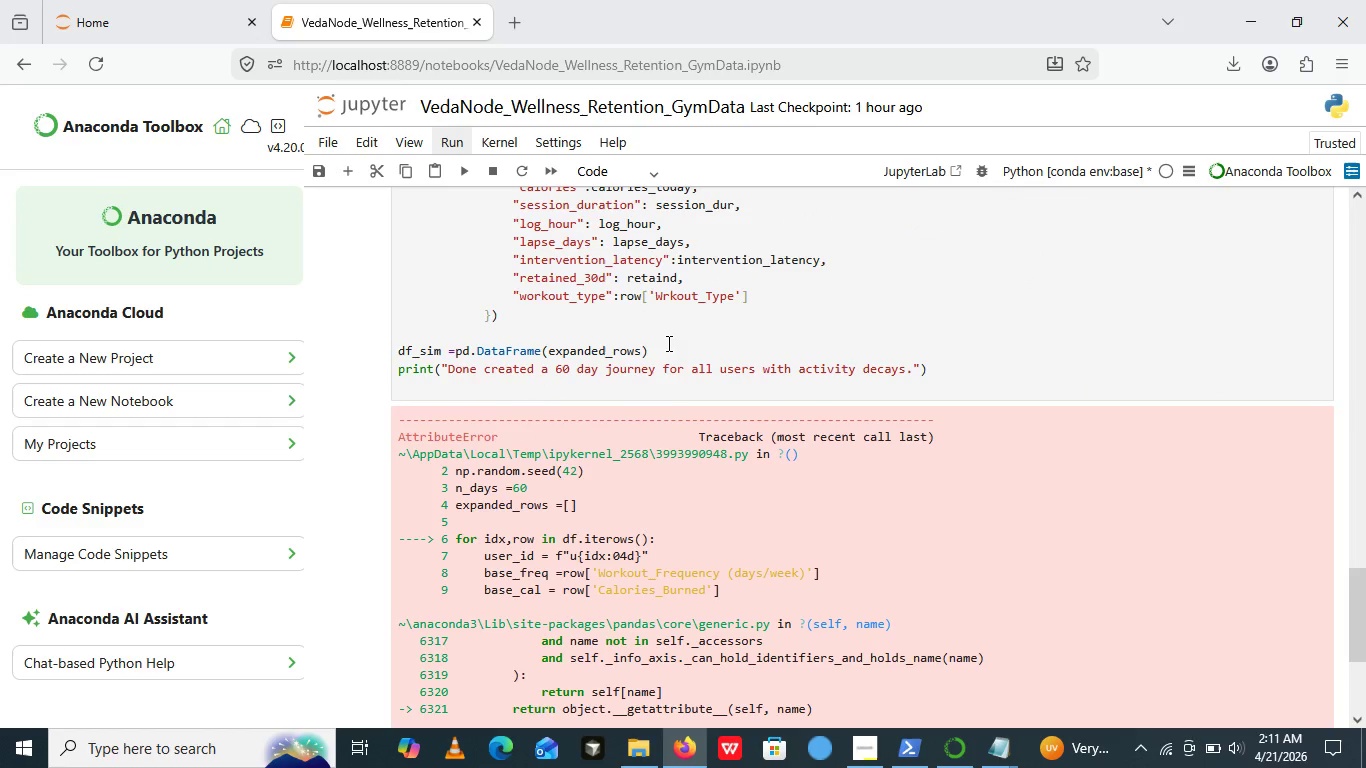 
scroll: coordinate [667, 343], scroll_direction: down, amount: 2.0
 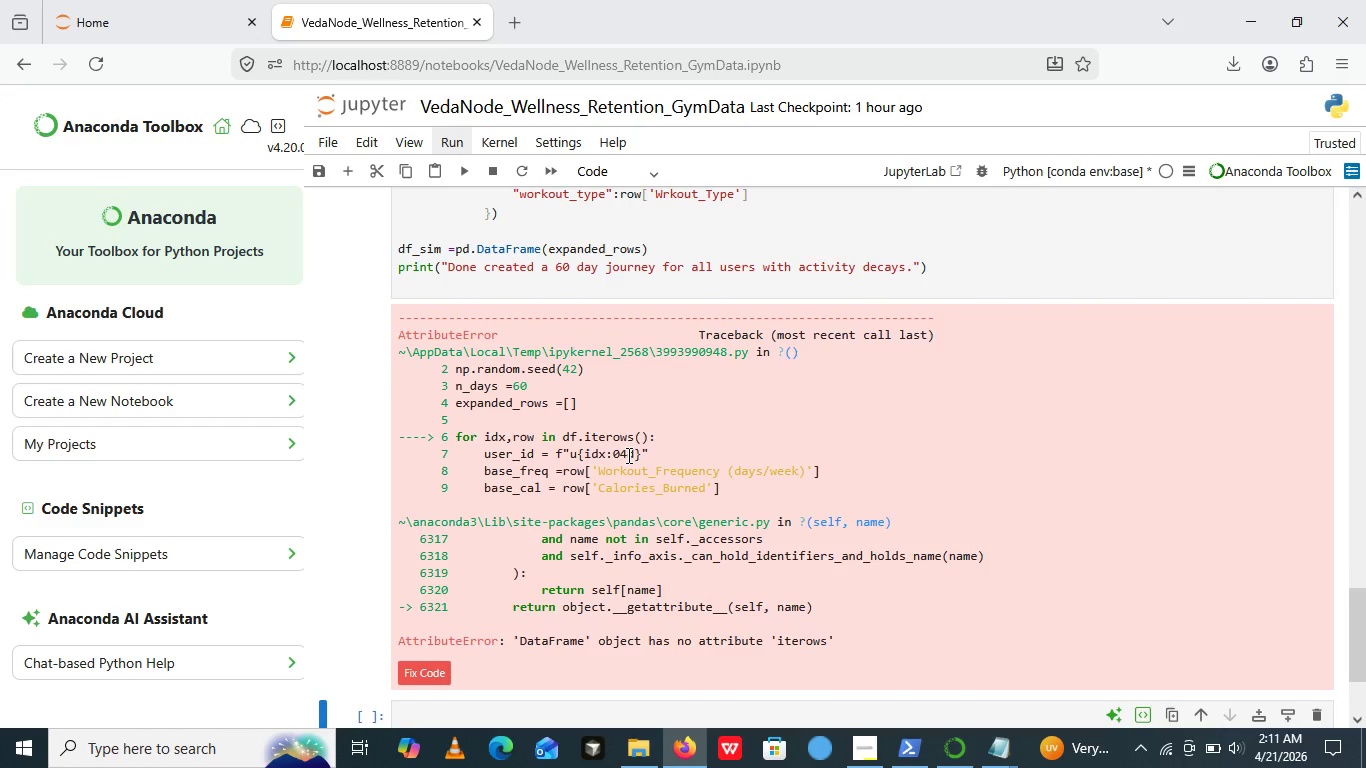 
wait(5.95)
 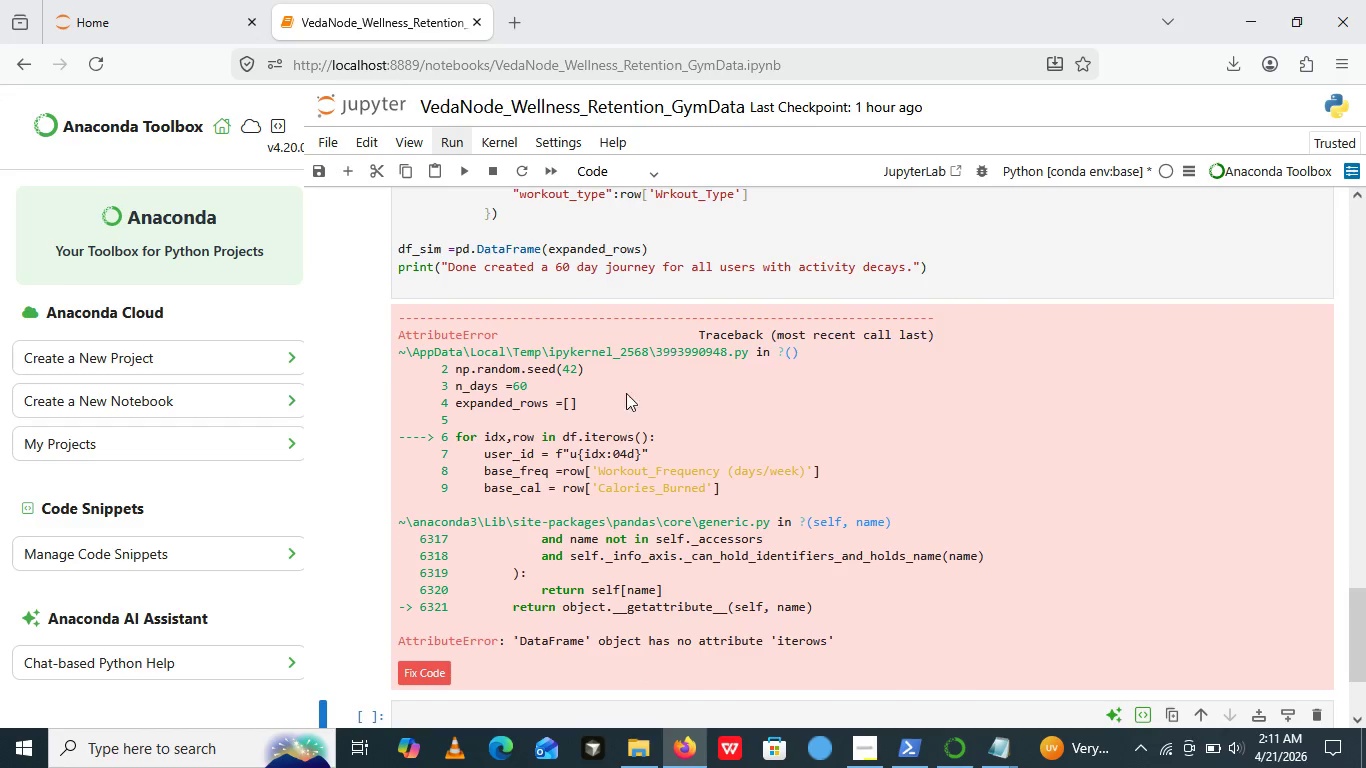 
scroll: coordinate [627, 455], scroll_direction: none, amount: 0.0
 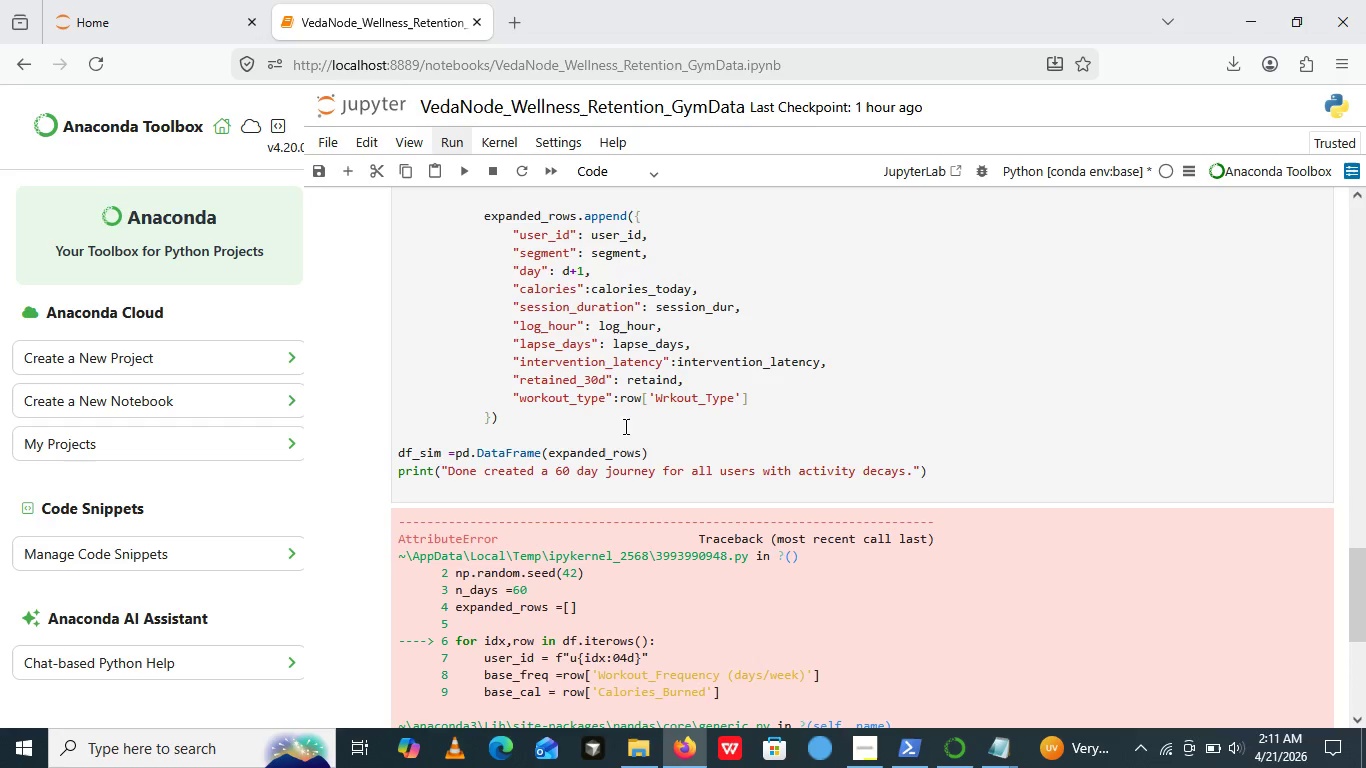 
scroll: coordinate [629, 425], scroll_direction: up, amount: 5.0
 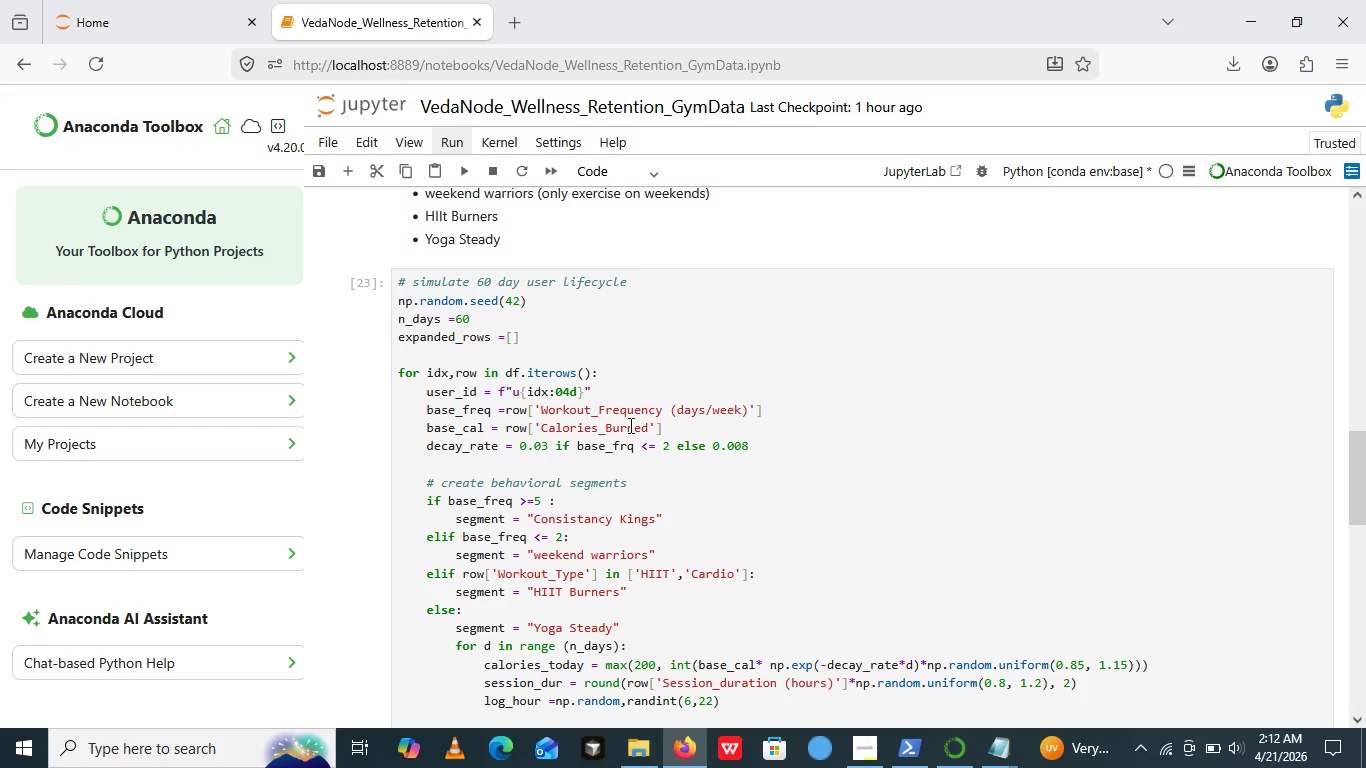 
scroll: coordinate [629, 425], scroll_direction: up, amount: 1.0
 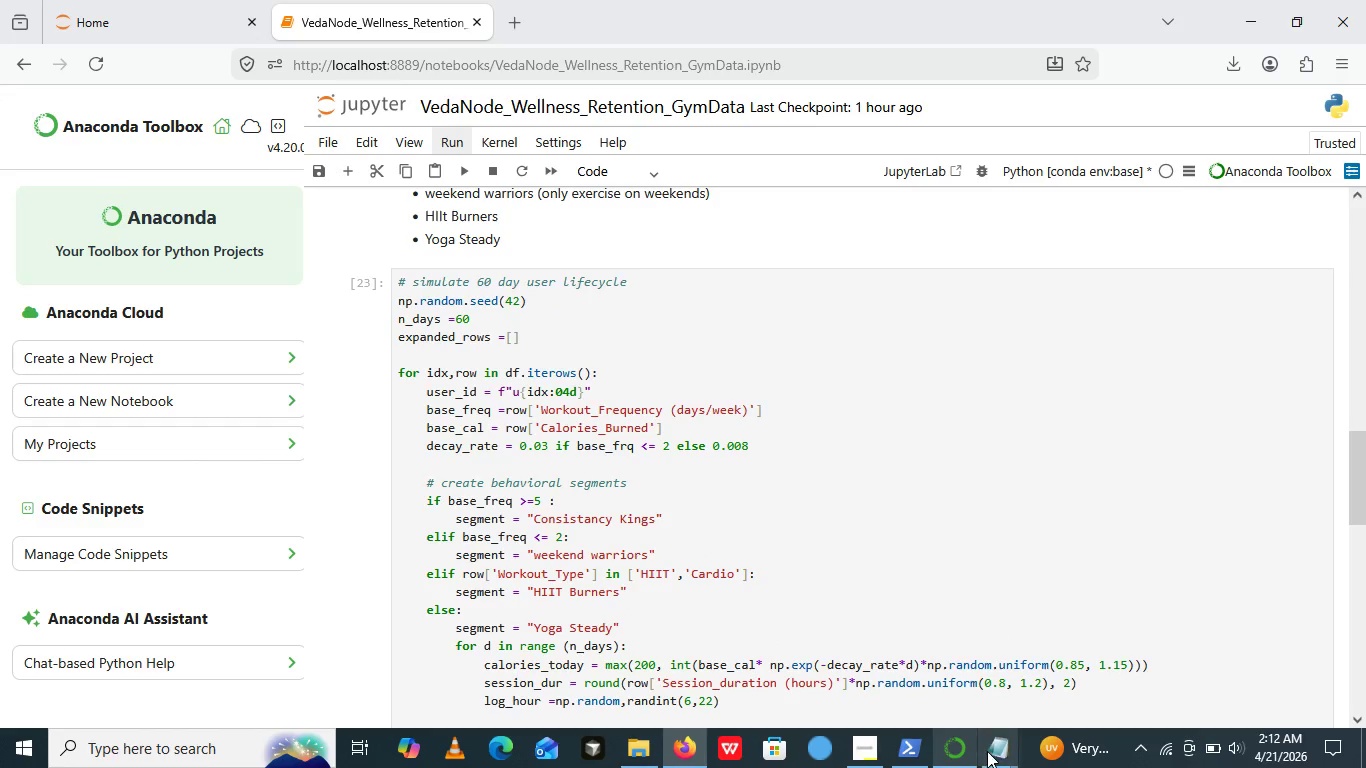 
wait(5.25)
 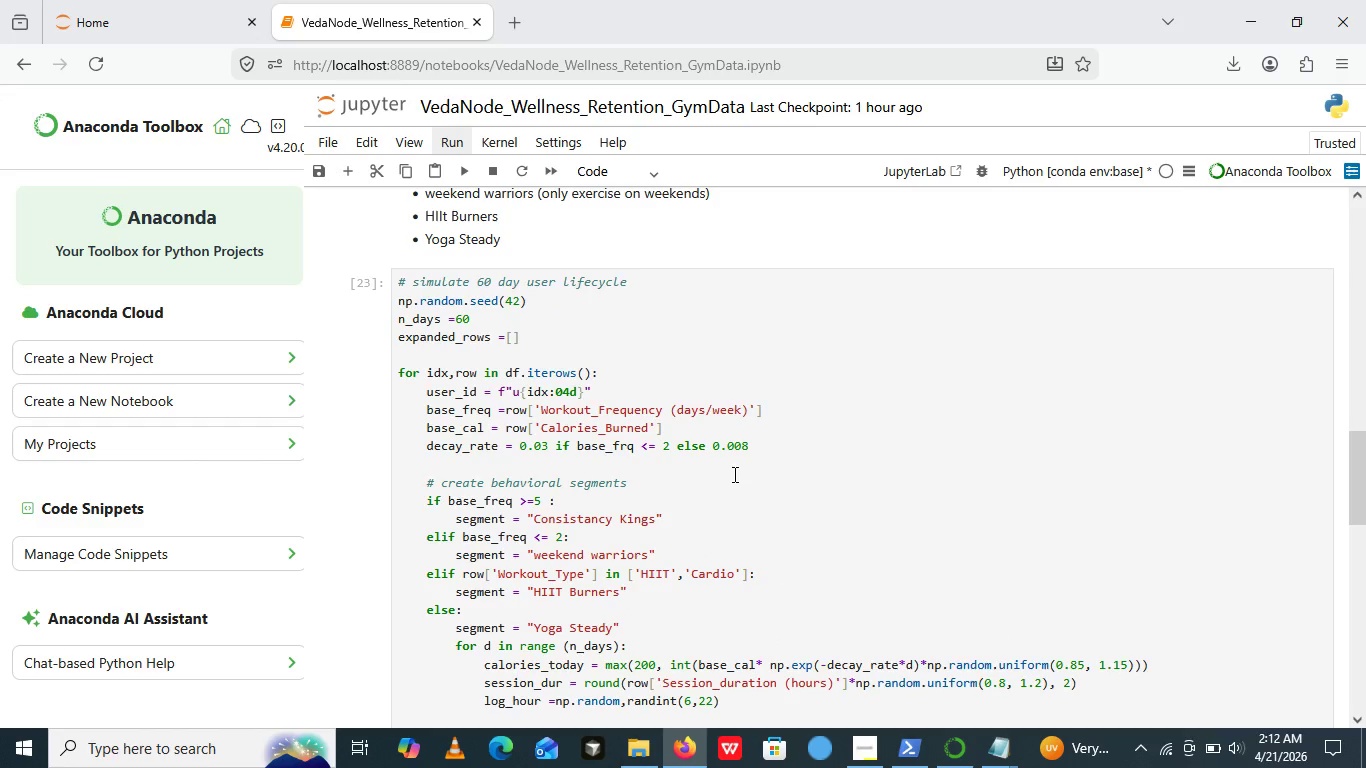 
left_click([991, 751])
 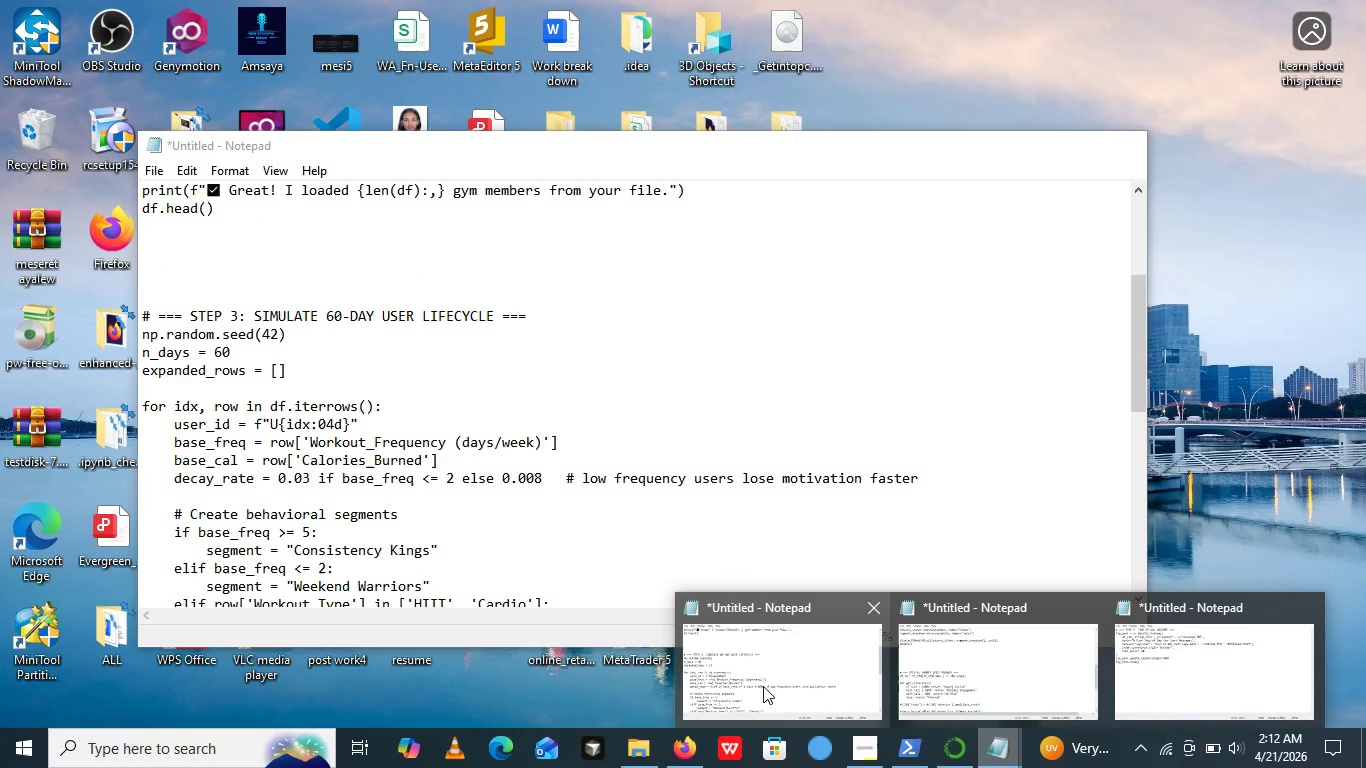 
wait(15.58)
 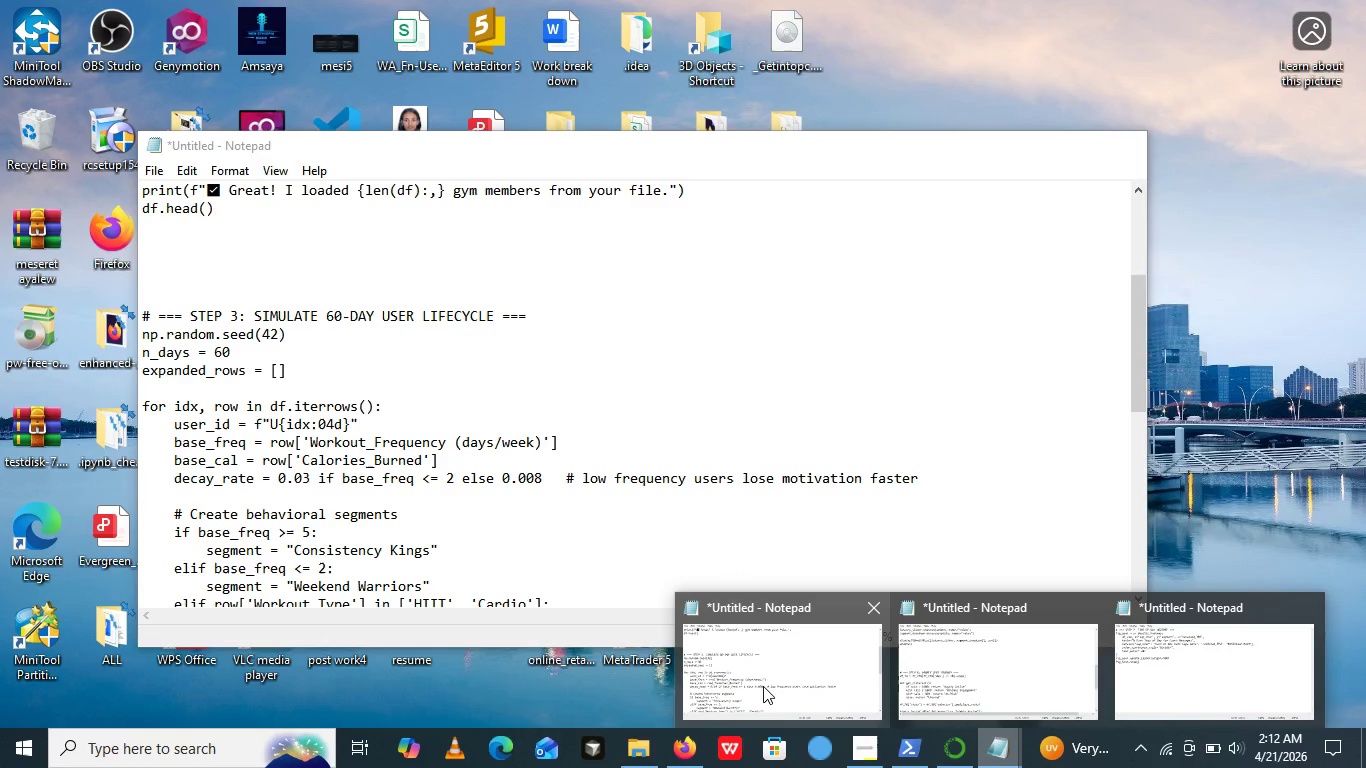 
left_click([648, 472])
 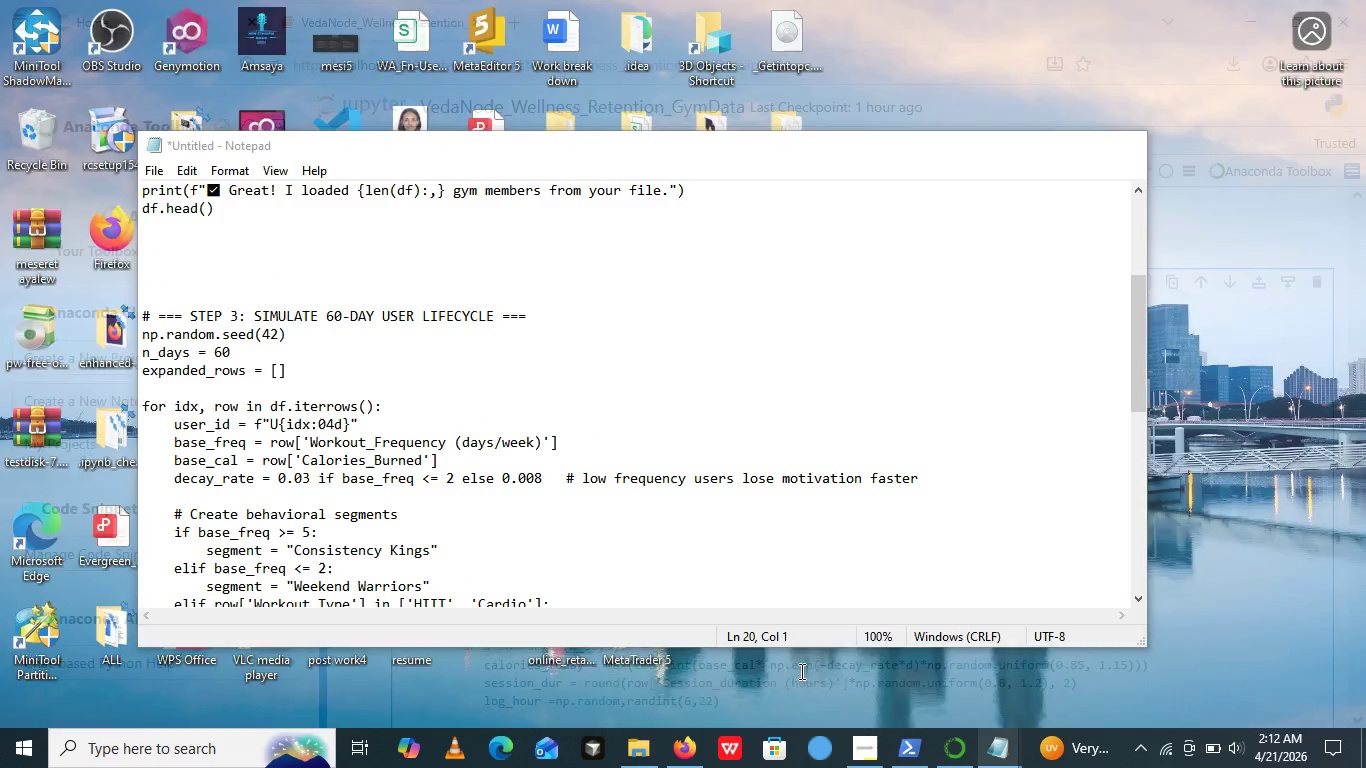 
left_click([800, 671])
 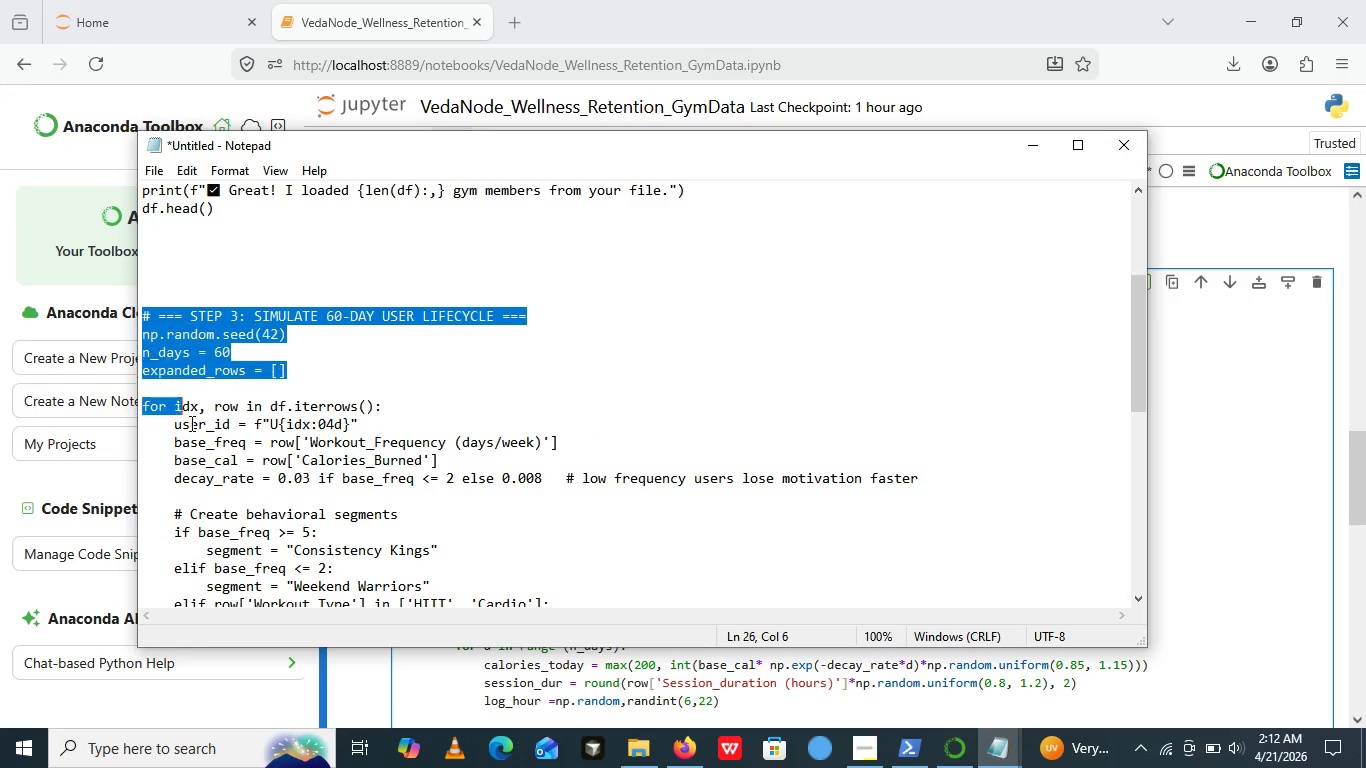 
left_click_drag(start_coordinate=[141, 318], to_coordinate=[801, 623])
 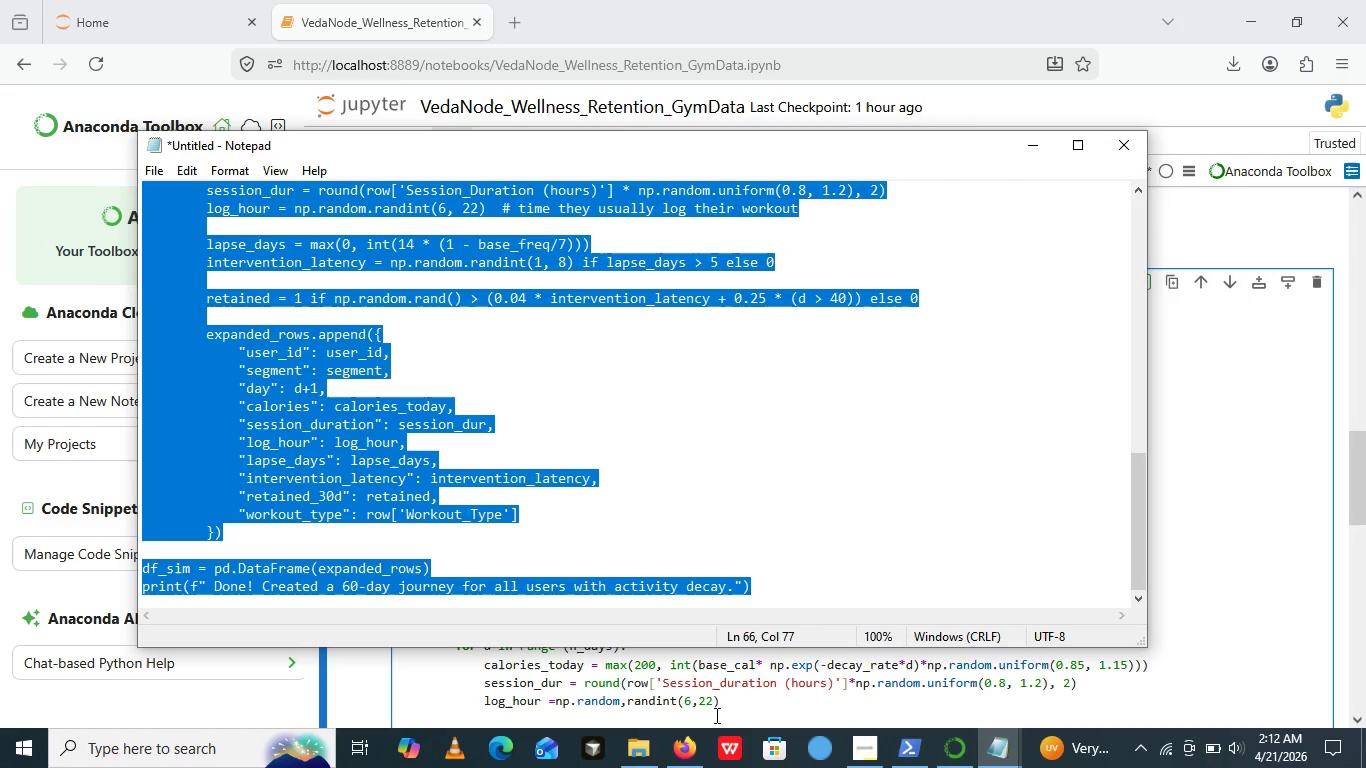 
key(Control+C)
 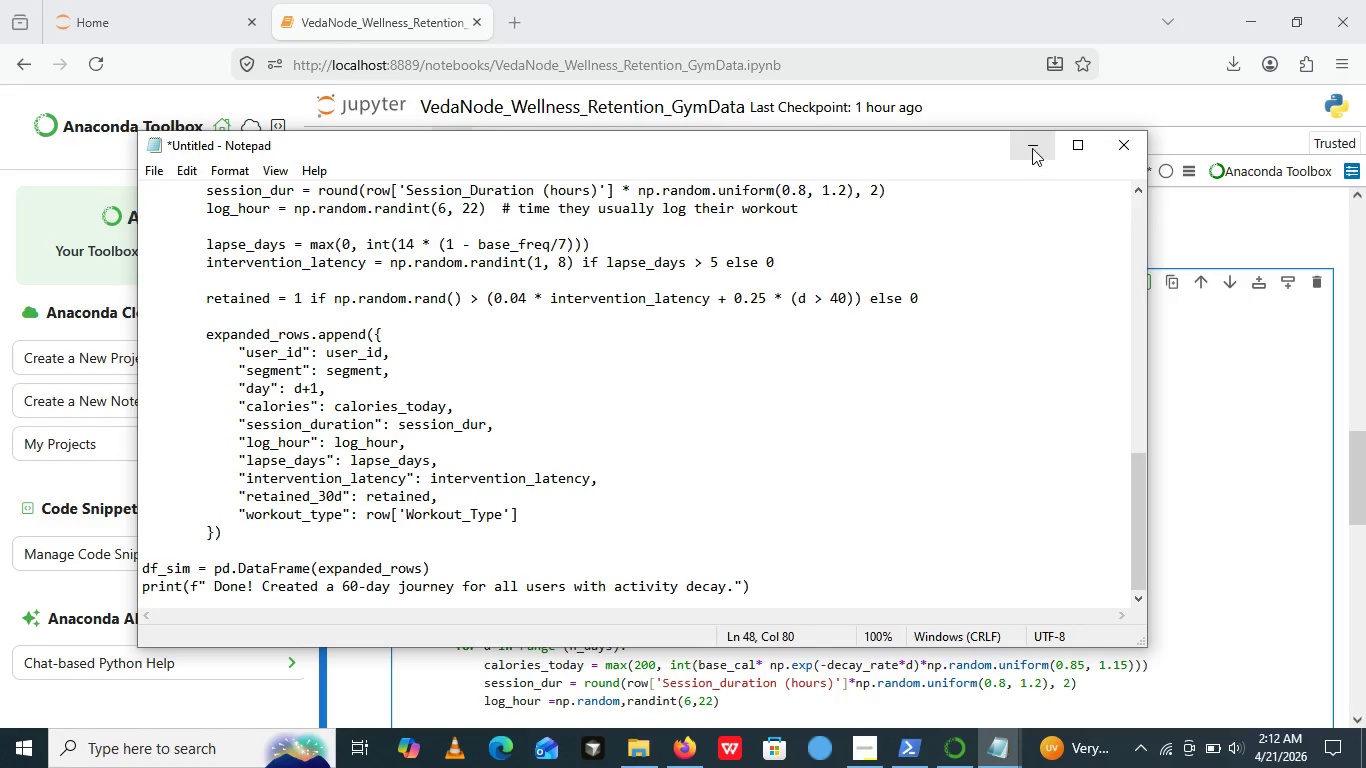 
left_click([1032, 147])
 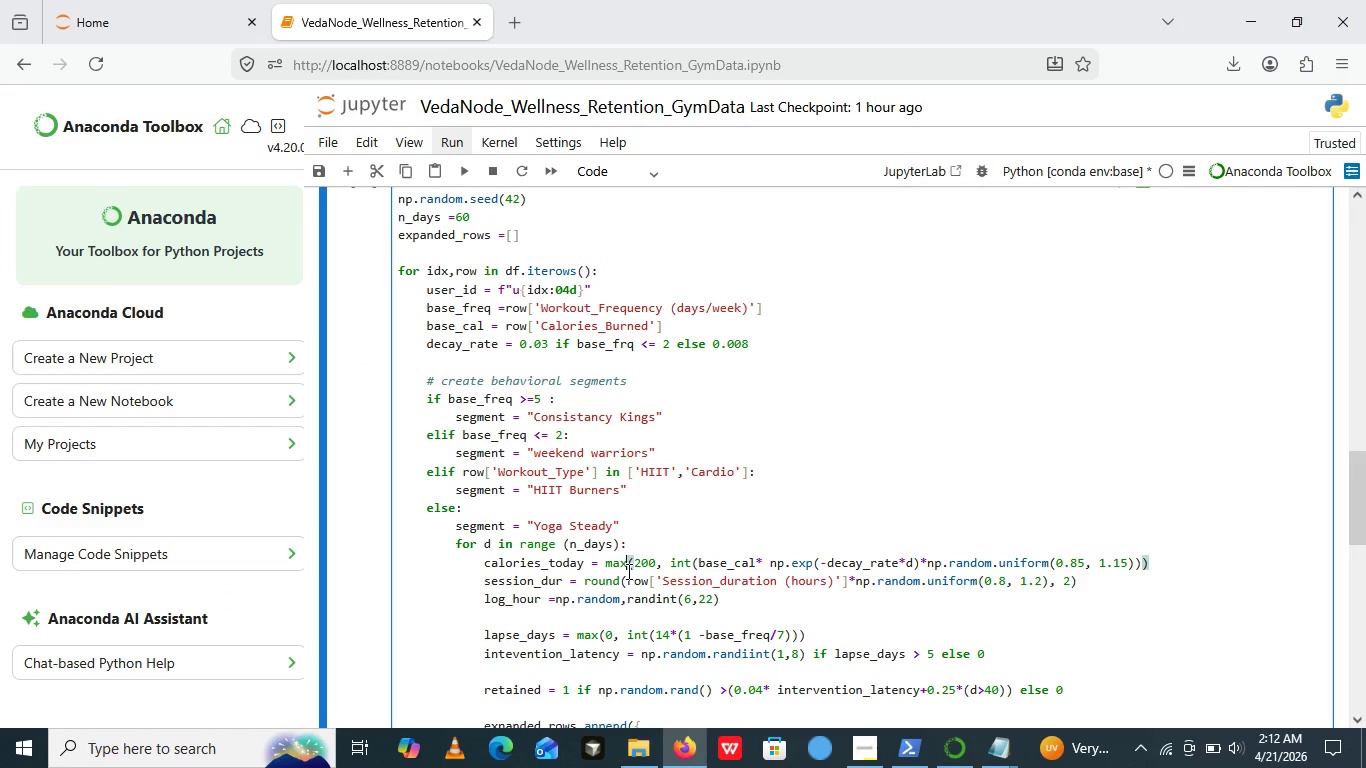 
scroll: coordinate [511, 505], scroll_direction: none, amount: 0.0
 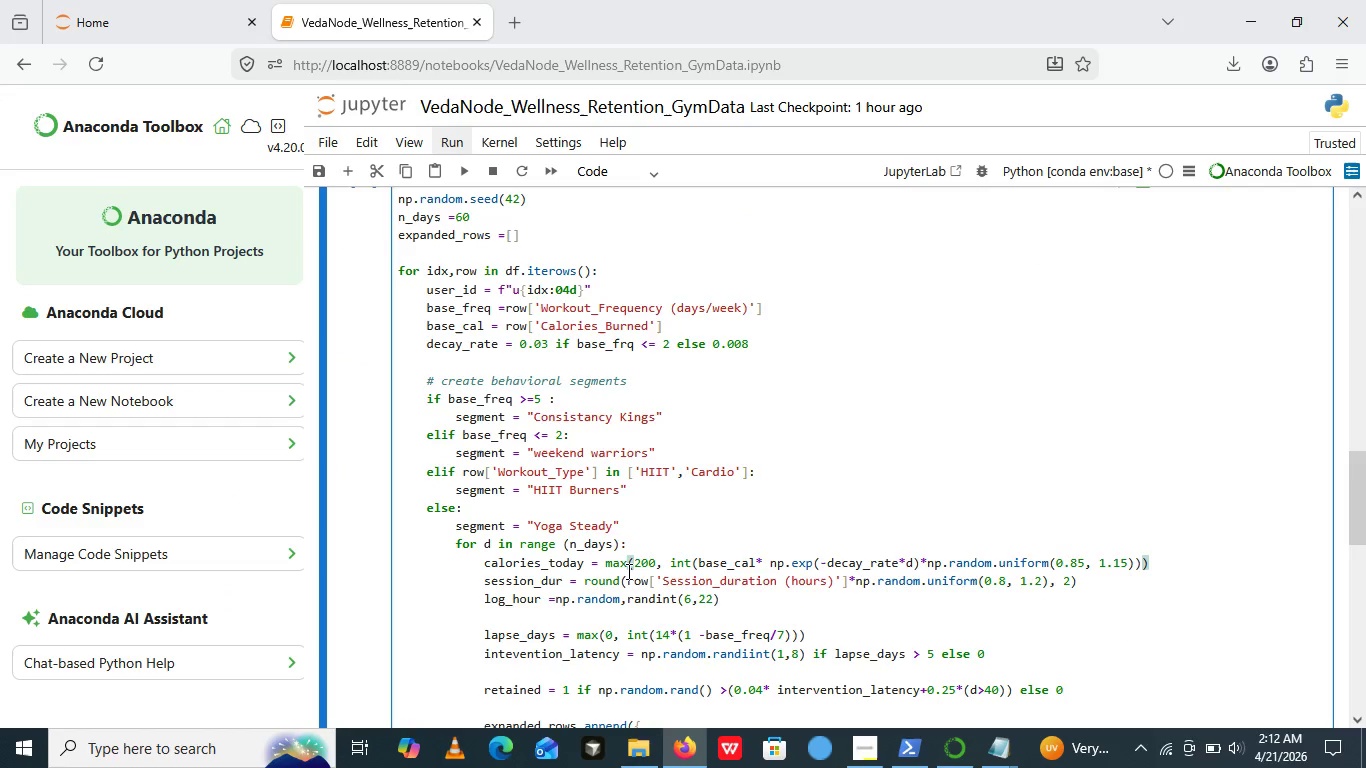 
left_click([627, 571])
 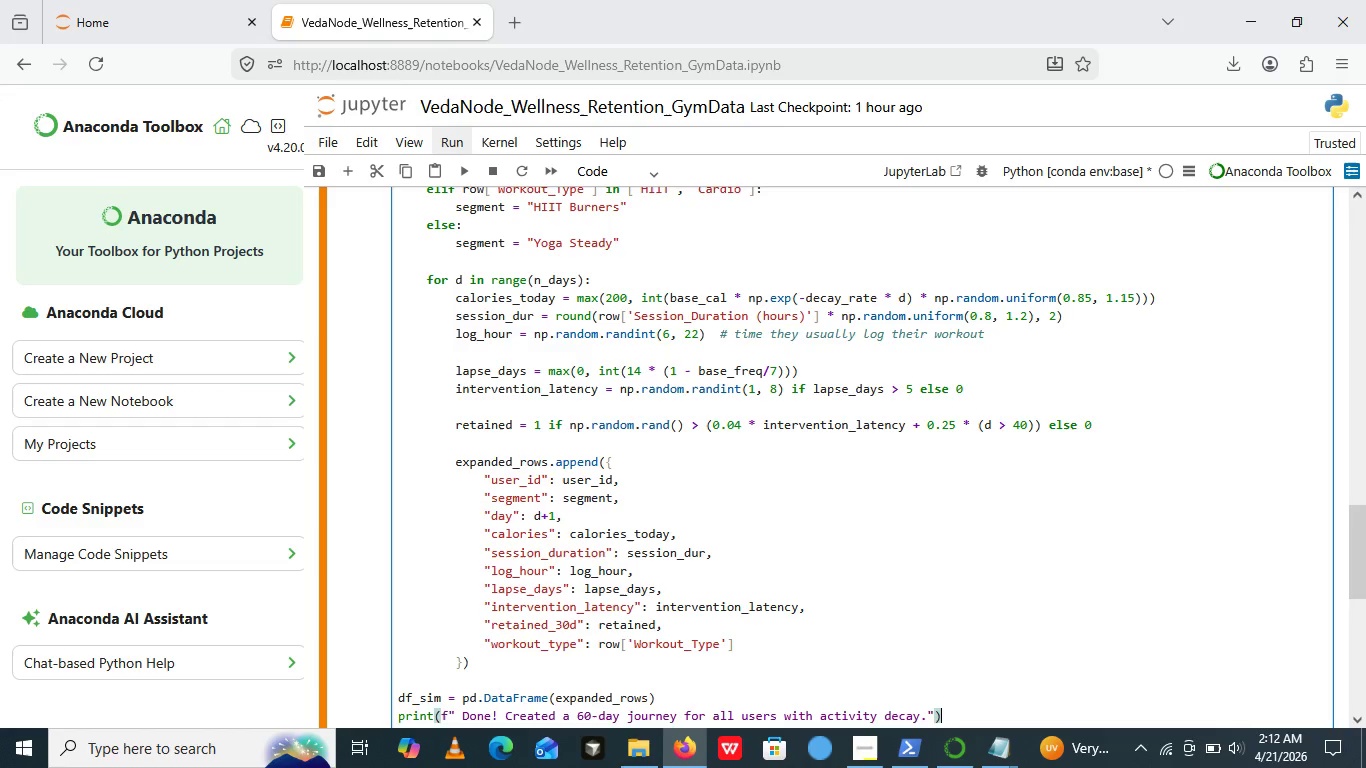 
key(Control+A)
 